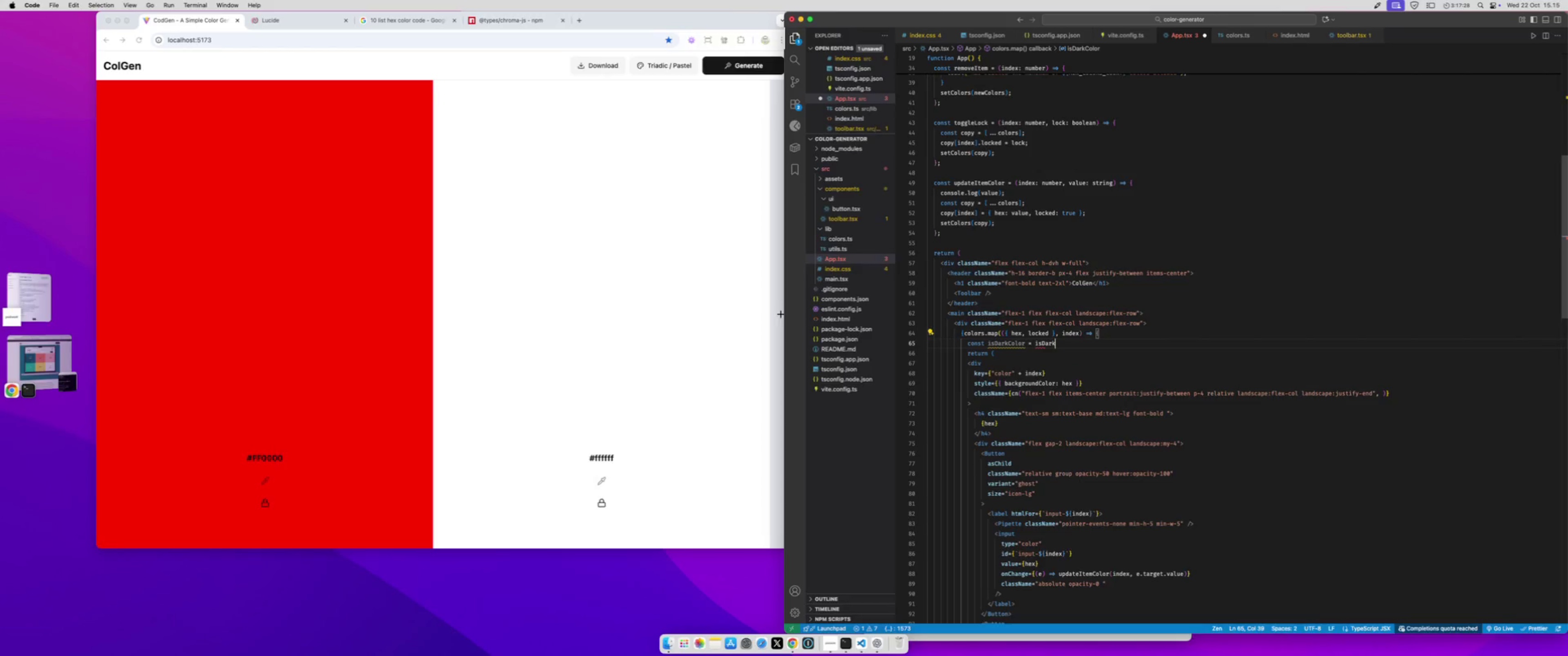 
type((hex)
 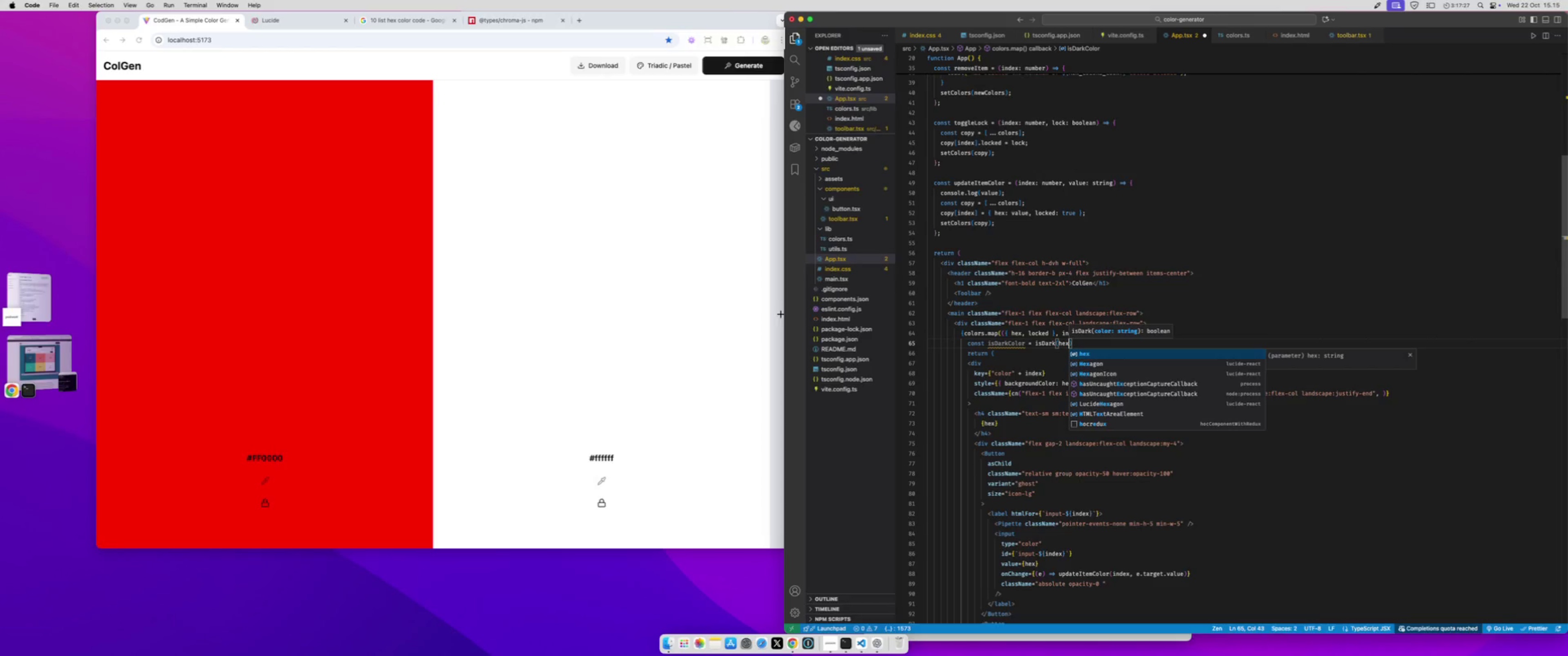 
key(Meta+CommandLeft)
 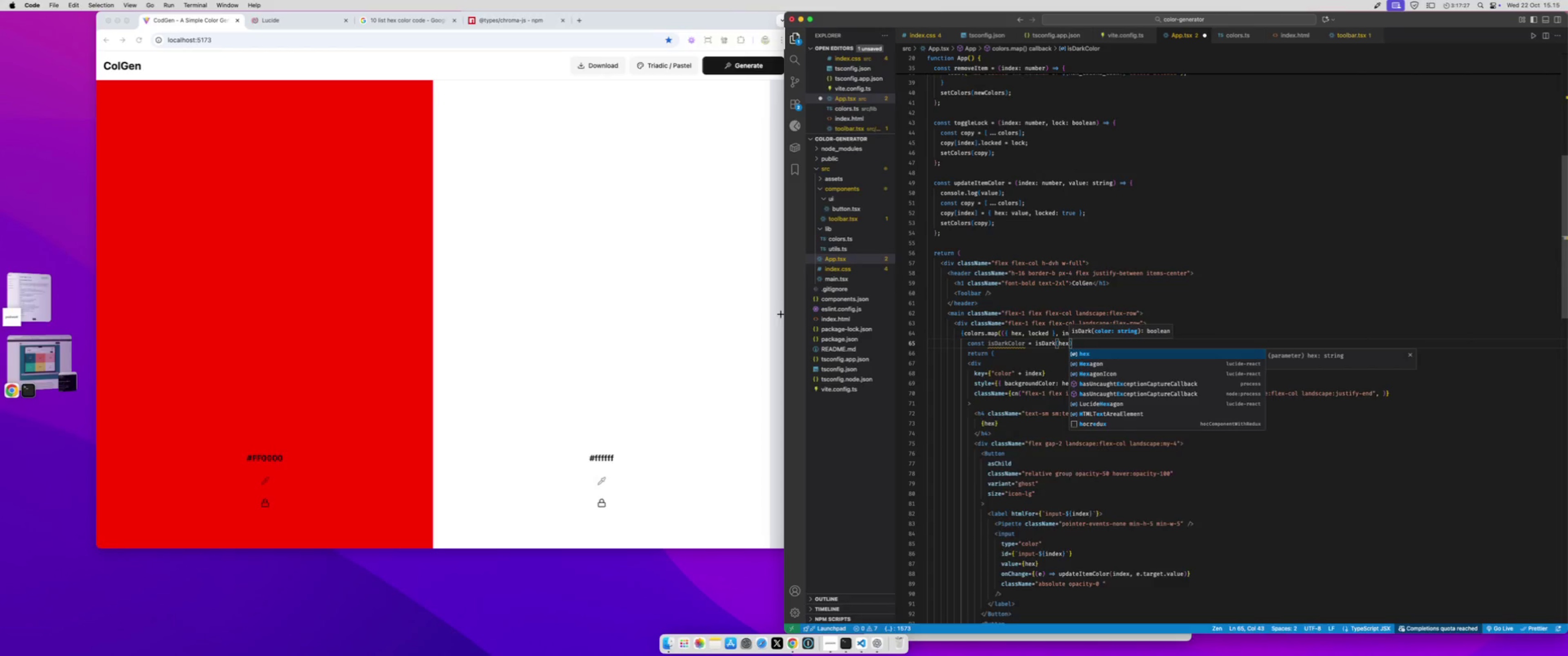 
key(Meta+S)
 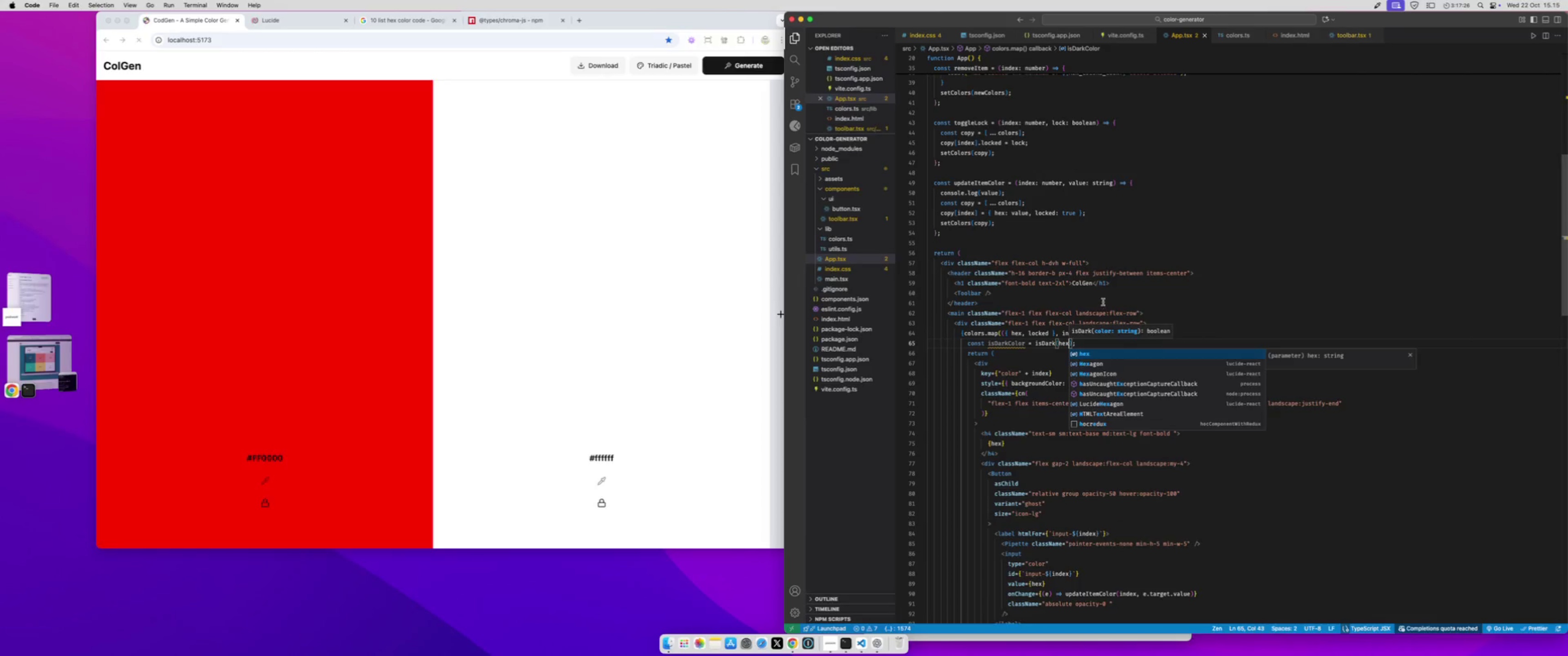 
left_click([1103, 302])
 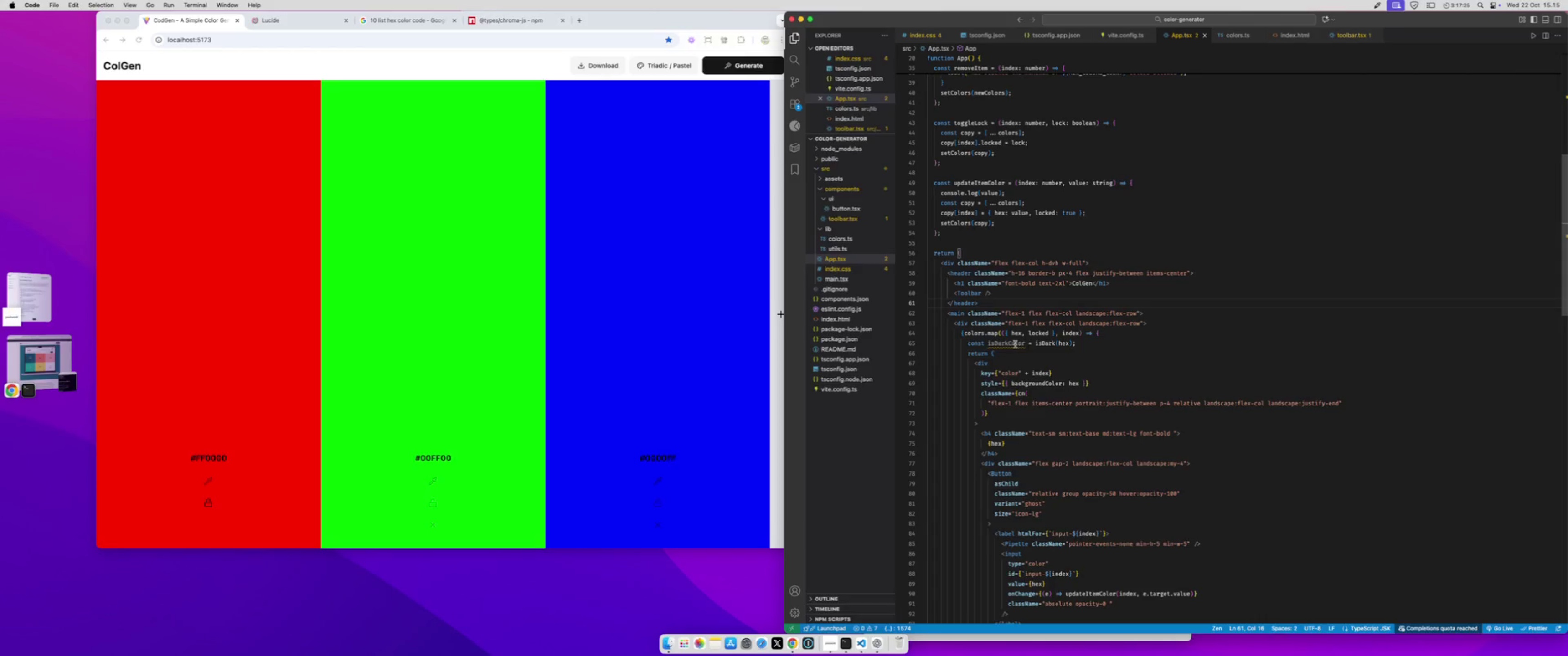 
double_click([1015, 344])
 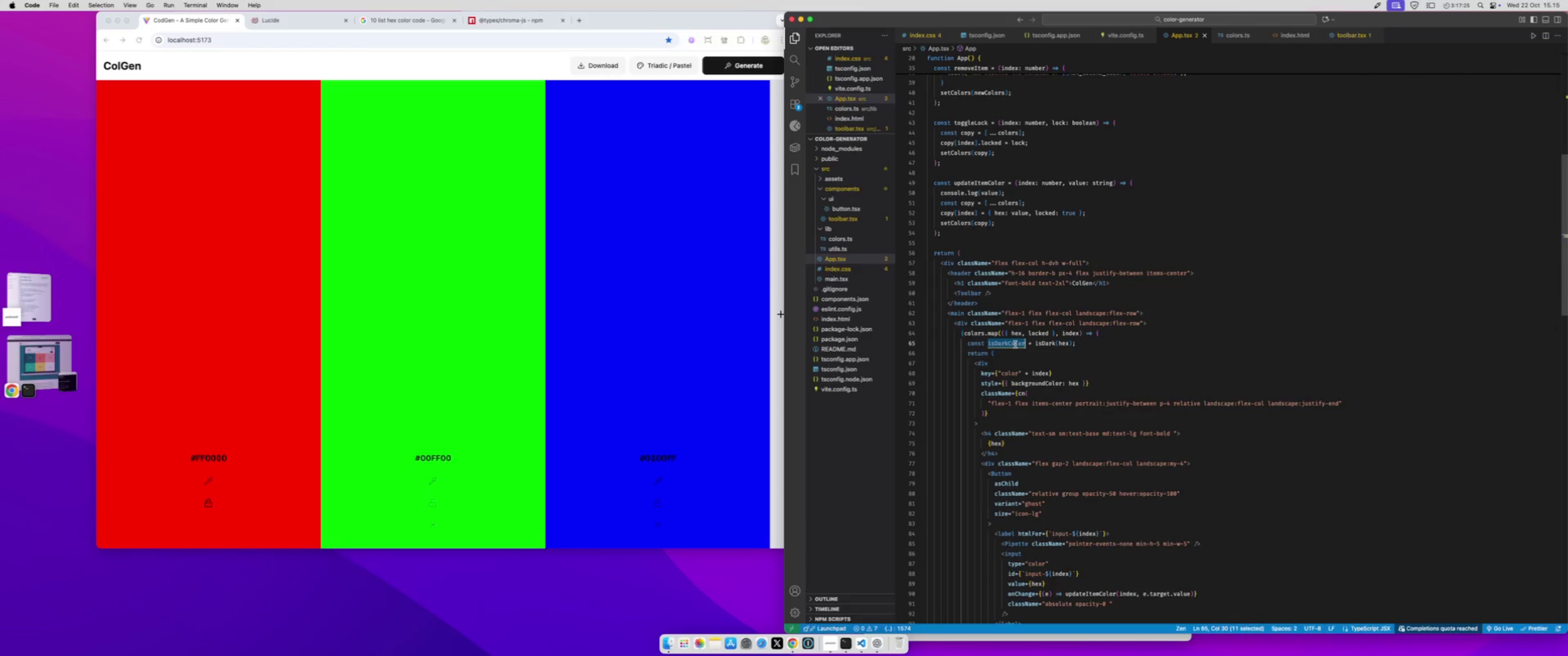 
key(Meta+C)
 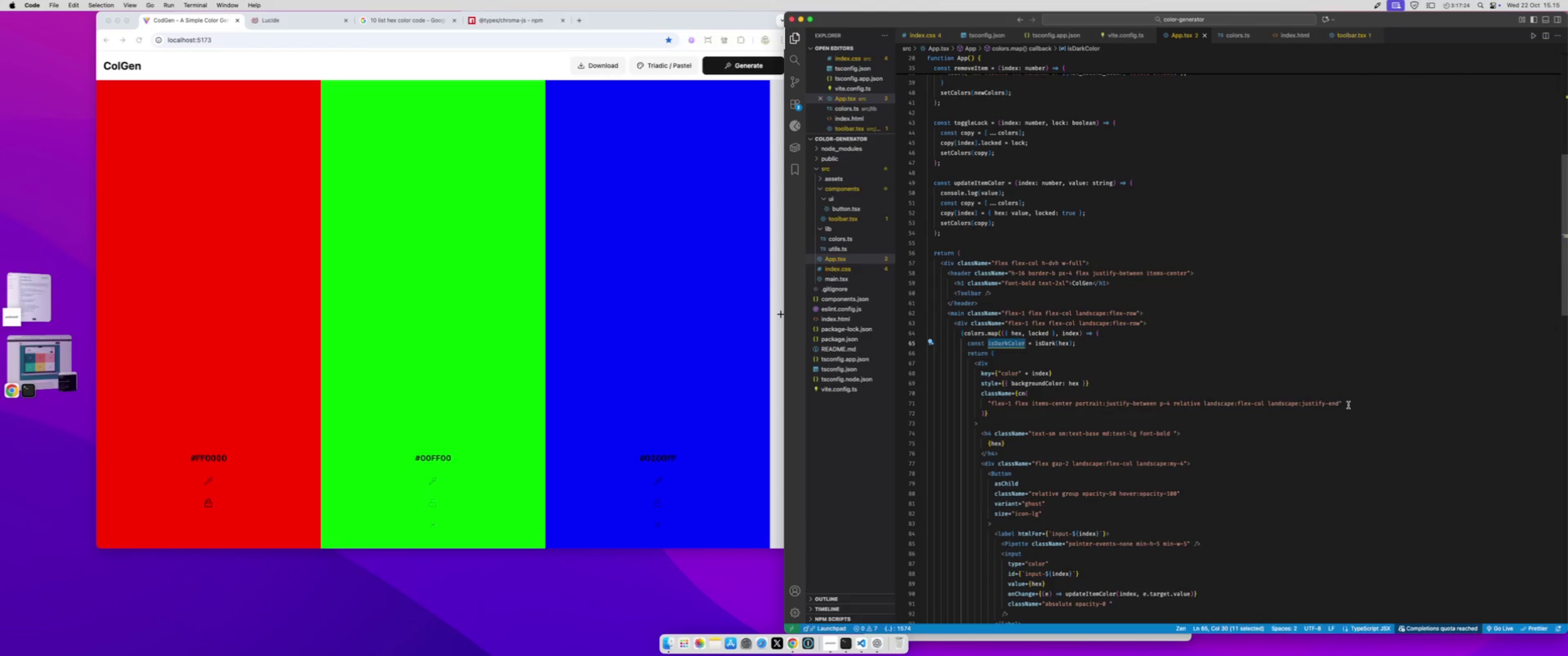 
left_click([1357, 405])
 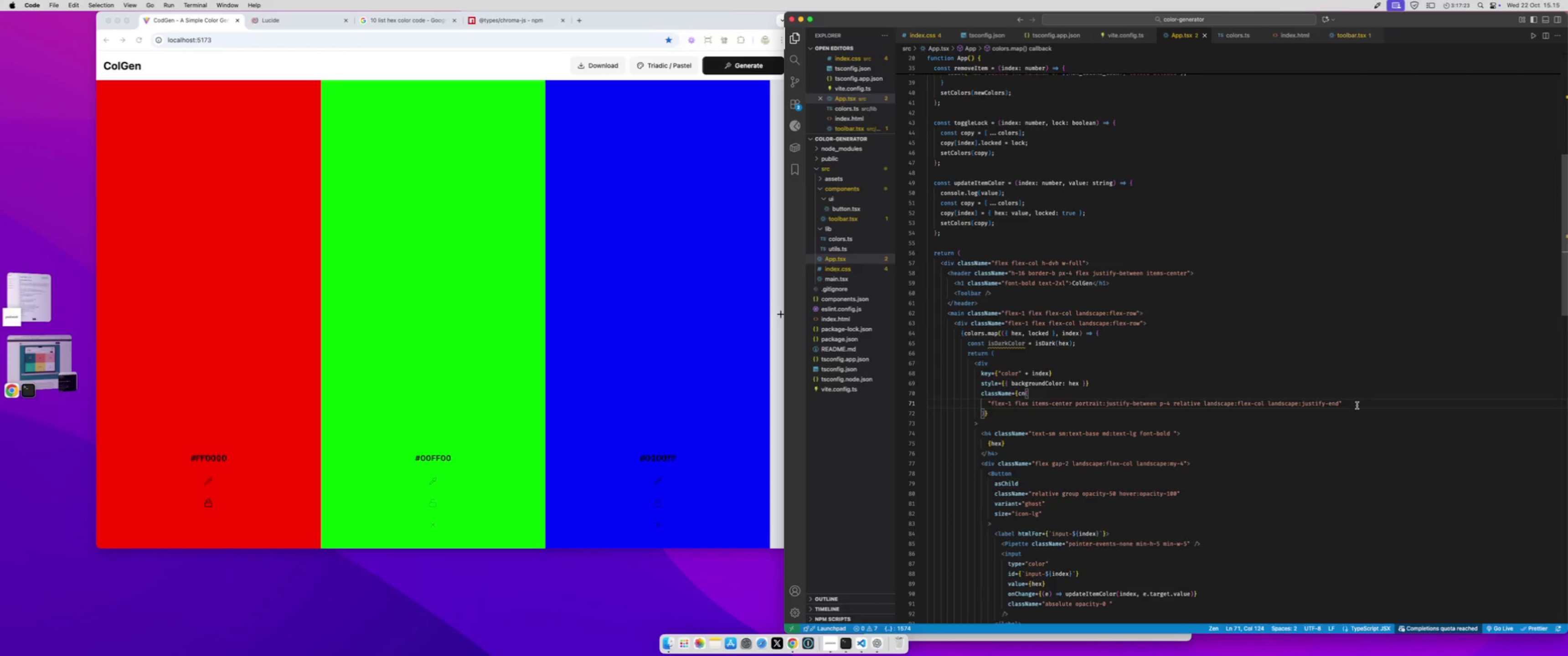 
key(Comma)
 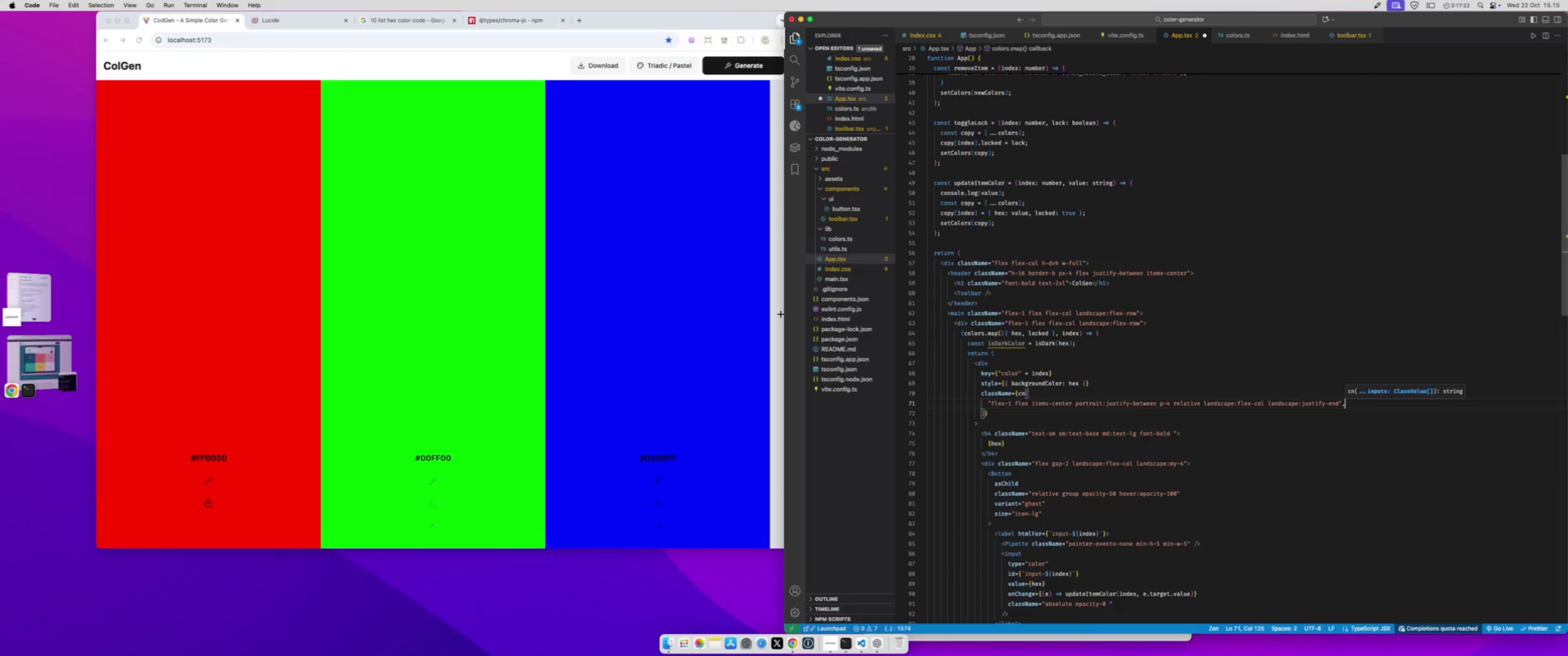 
key(Enter)
 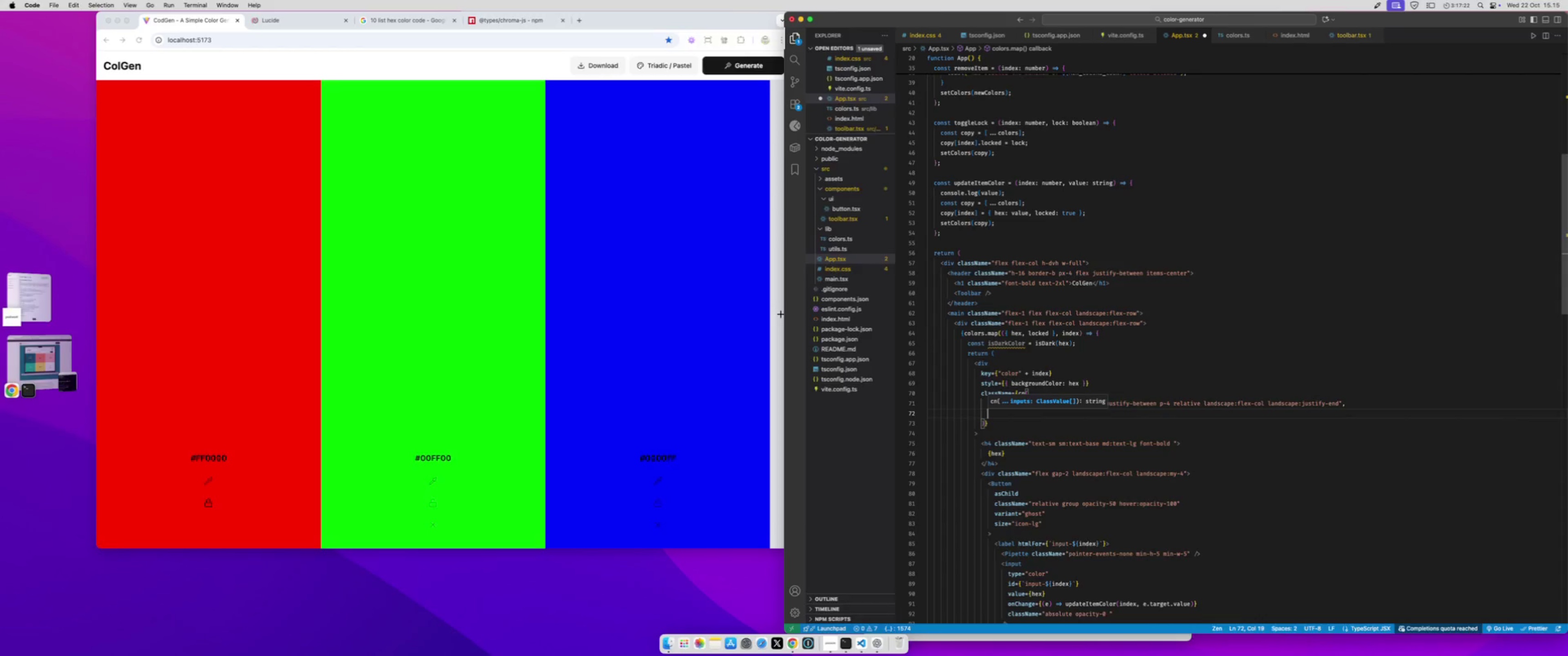 
type(is)
 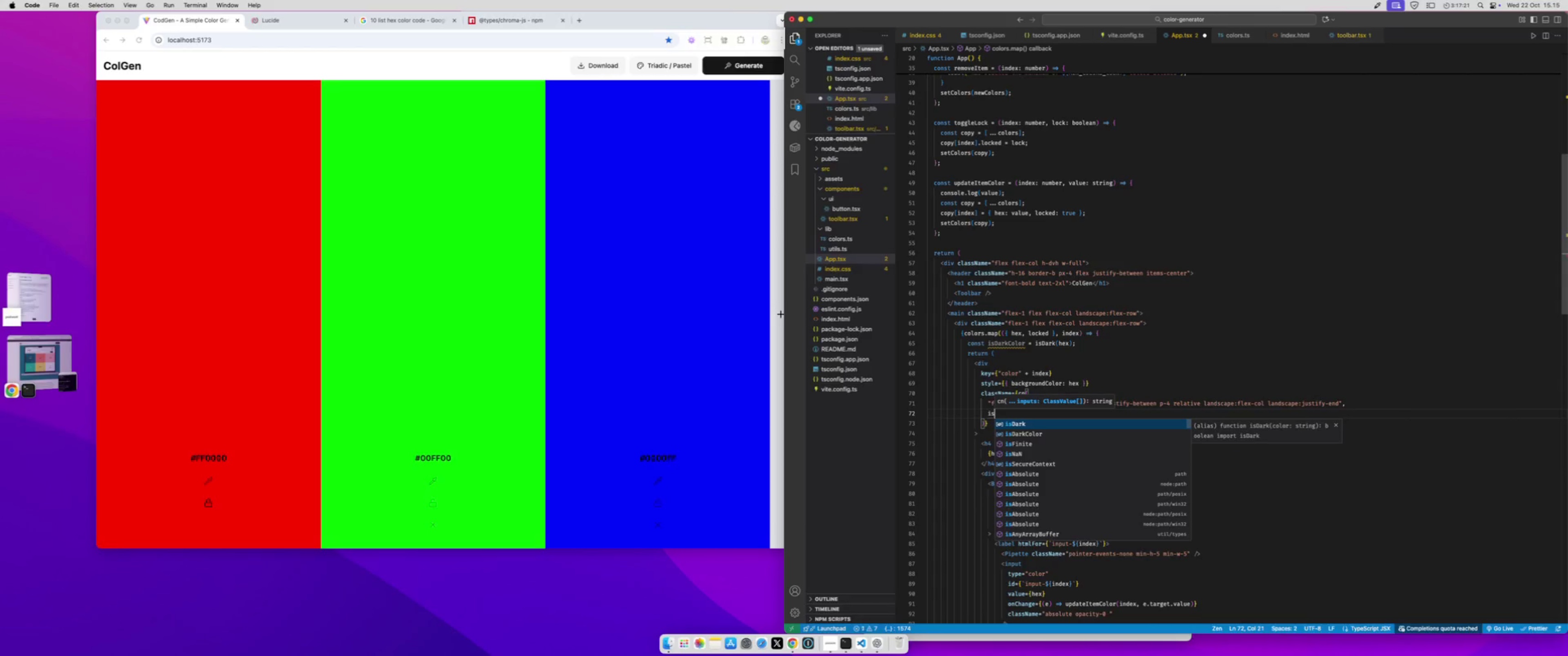 
key(Enter)
 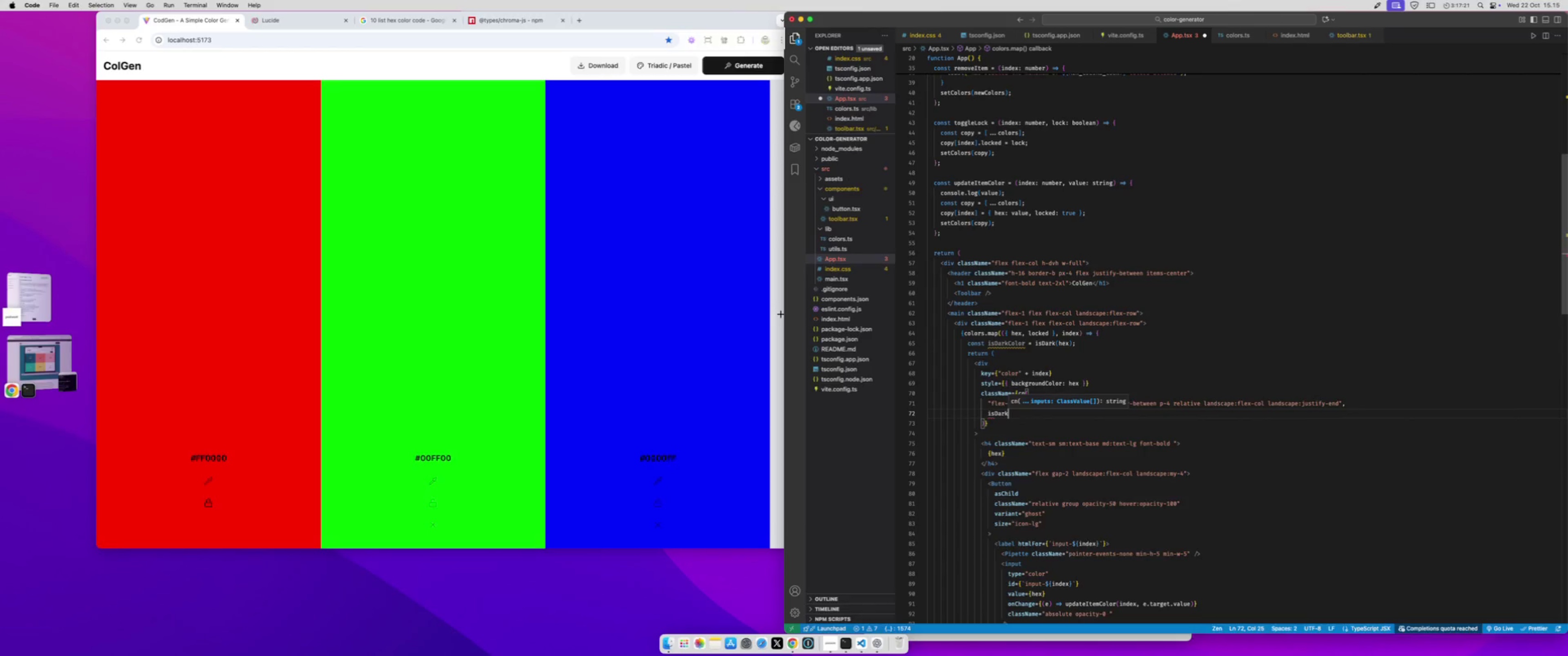 
type( ? )
key(Backspace)
key(Backspace)
key(Backspace)
key(Backspace)
type(kColor:)
 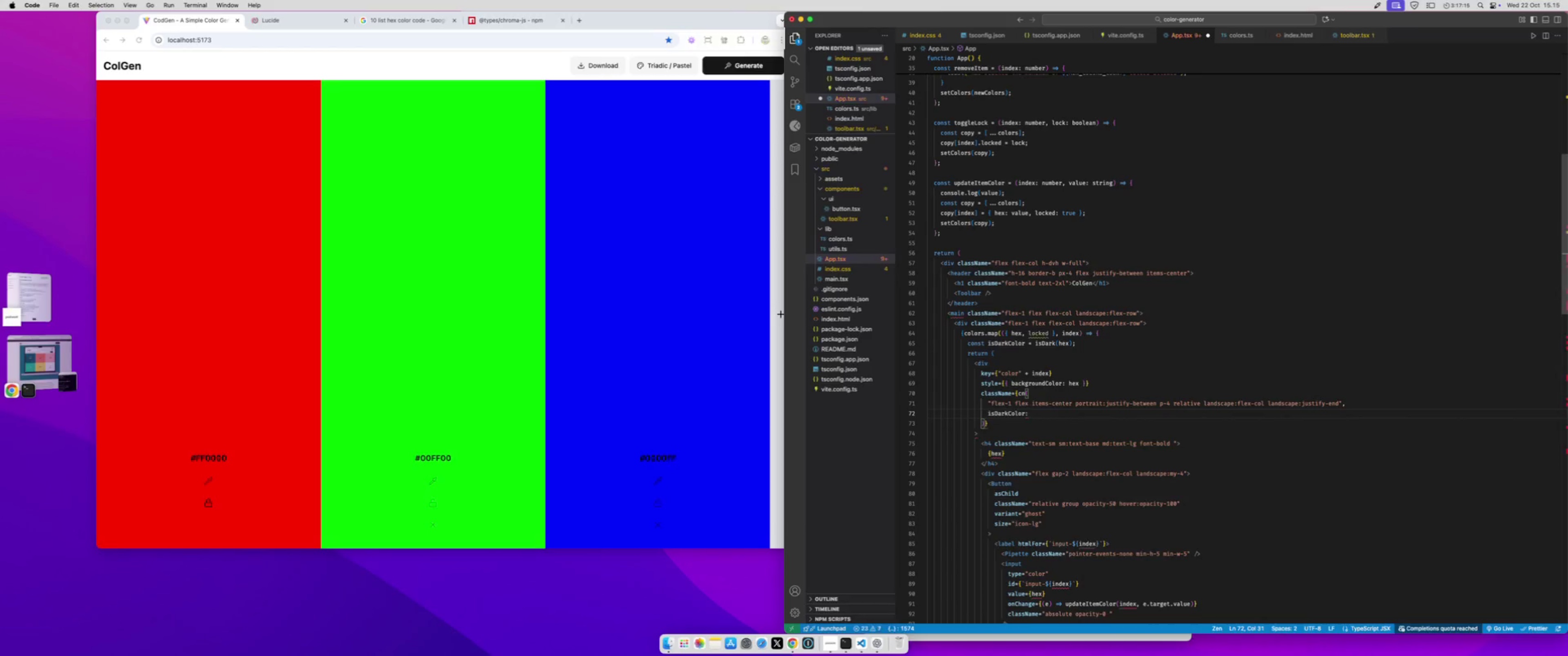 
key(Backspace)
type( && ")
key(Backspace)
key(Backspace)
key(Backspace)
key(Backspace)
type(? "text-wh)
 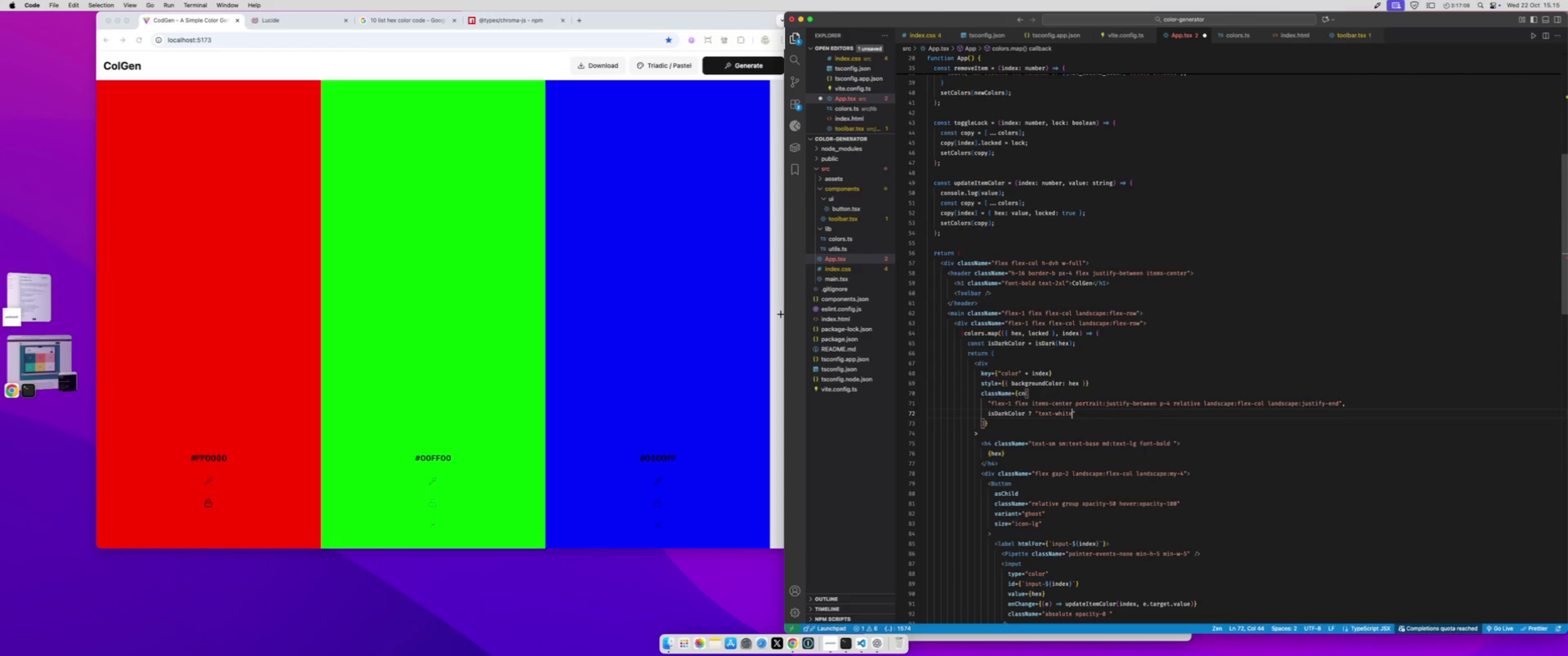 
 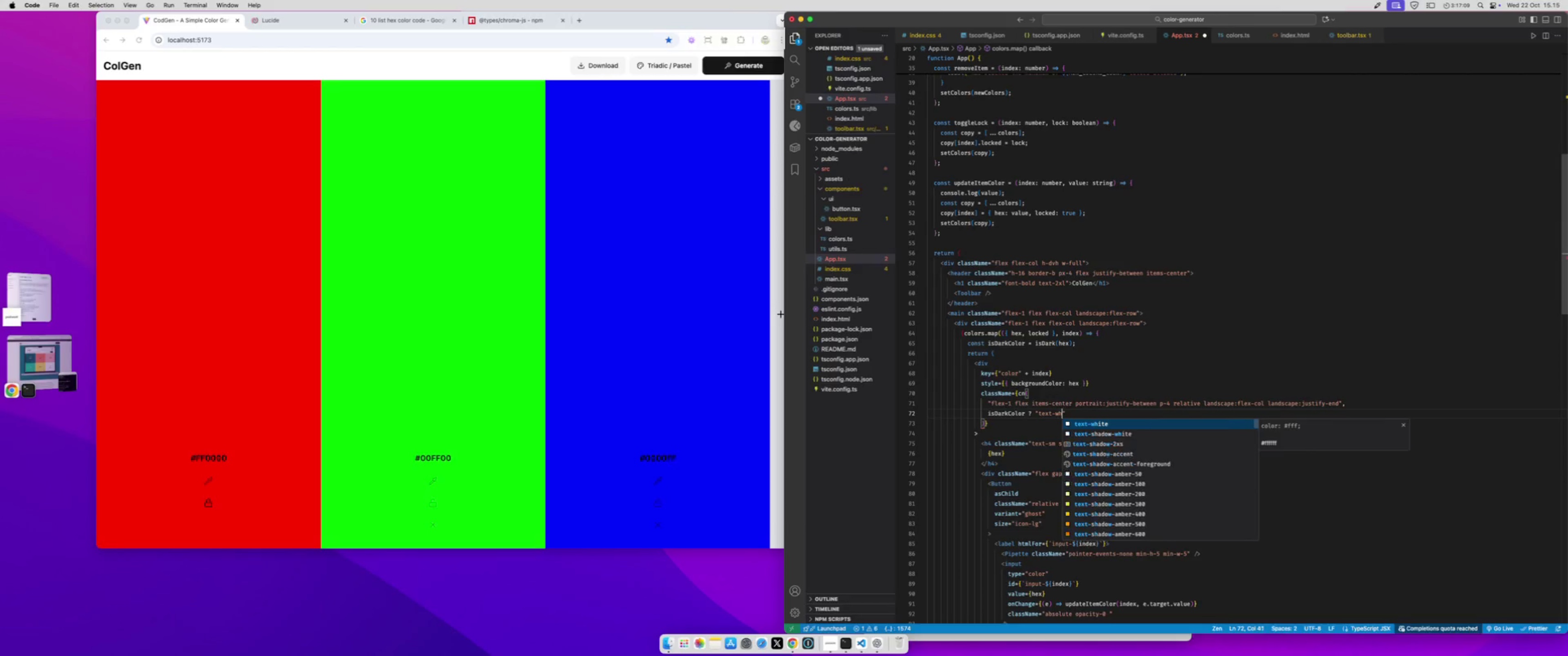 
key(Enter)
 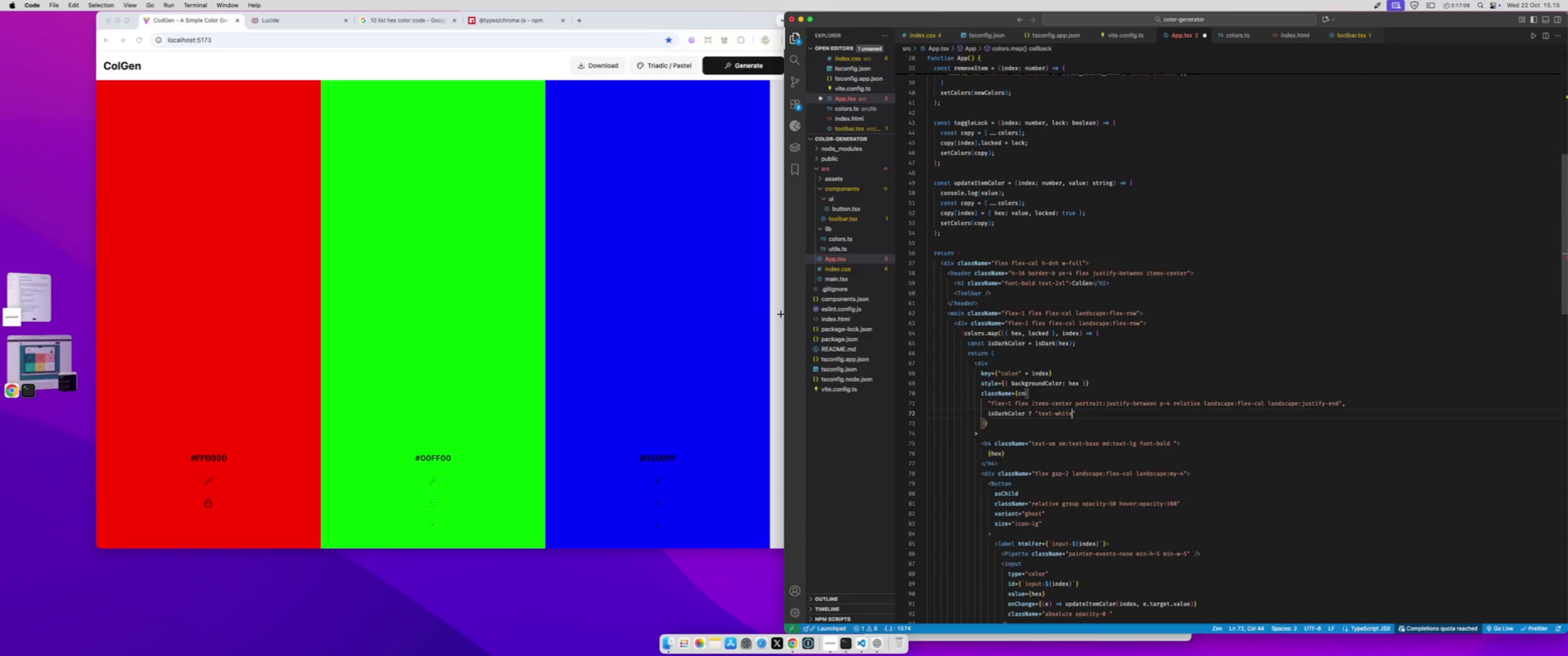 
key(ArrowRight)
 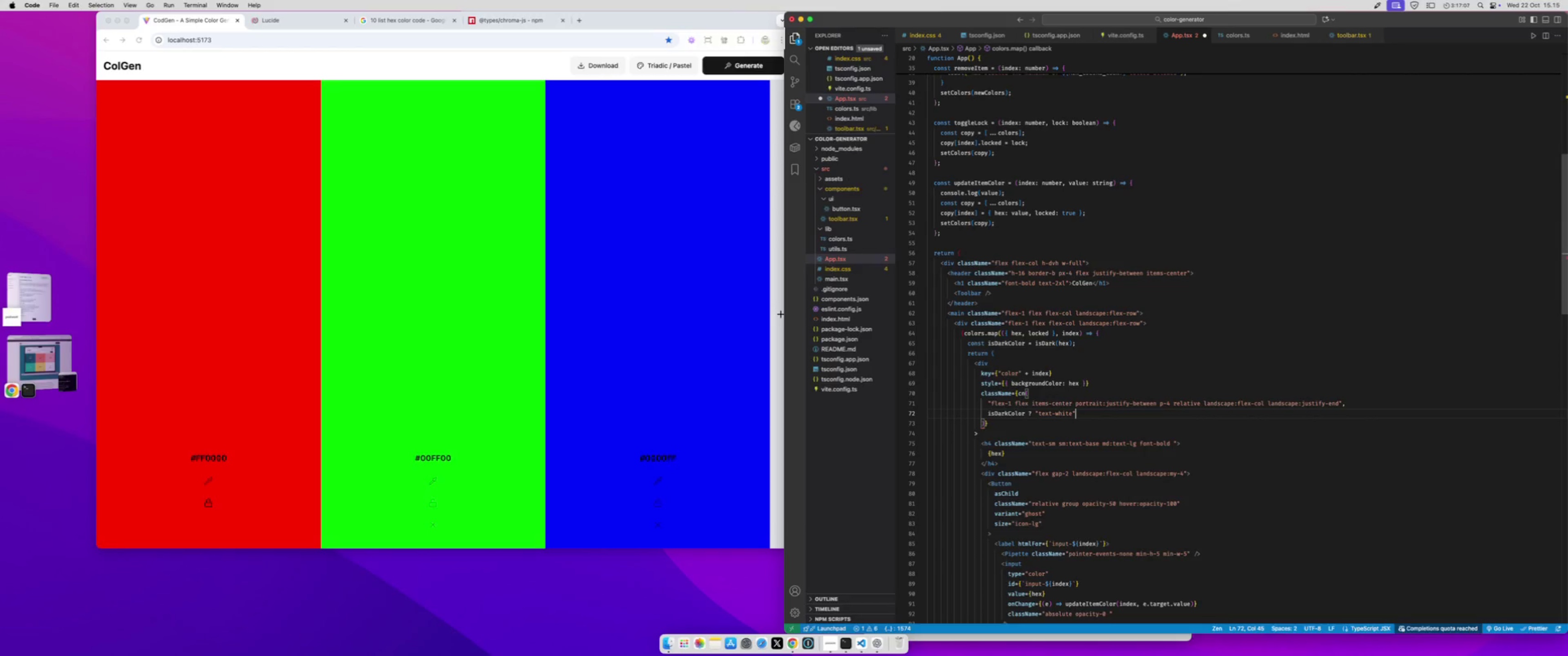 
type( : "text-bla)
 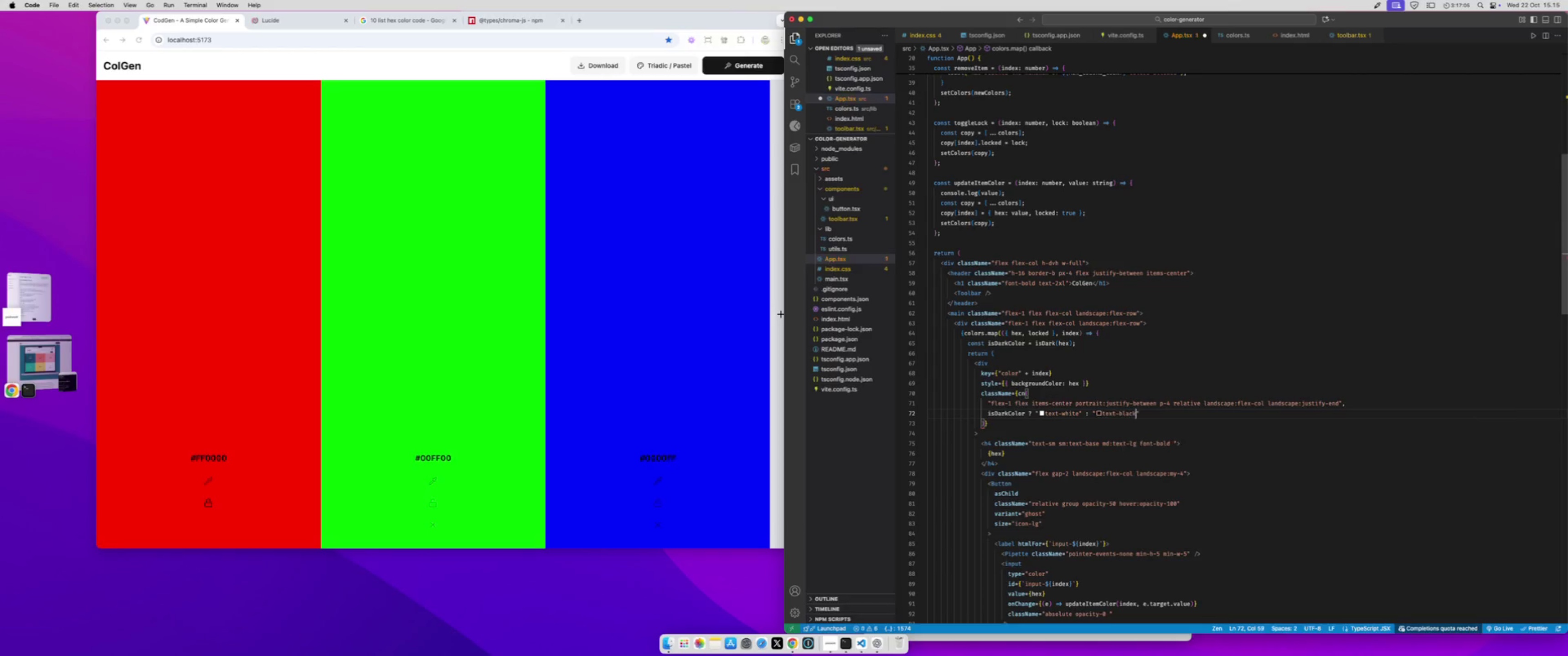 
 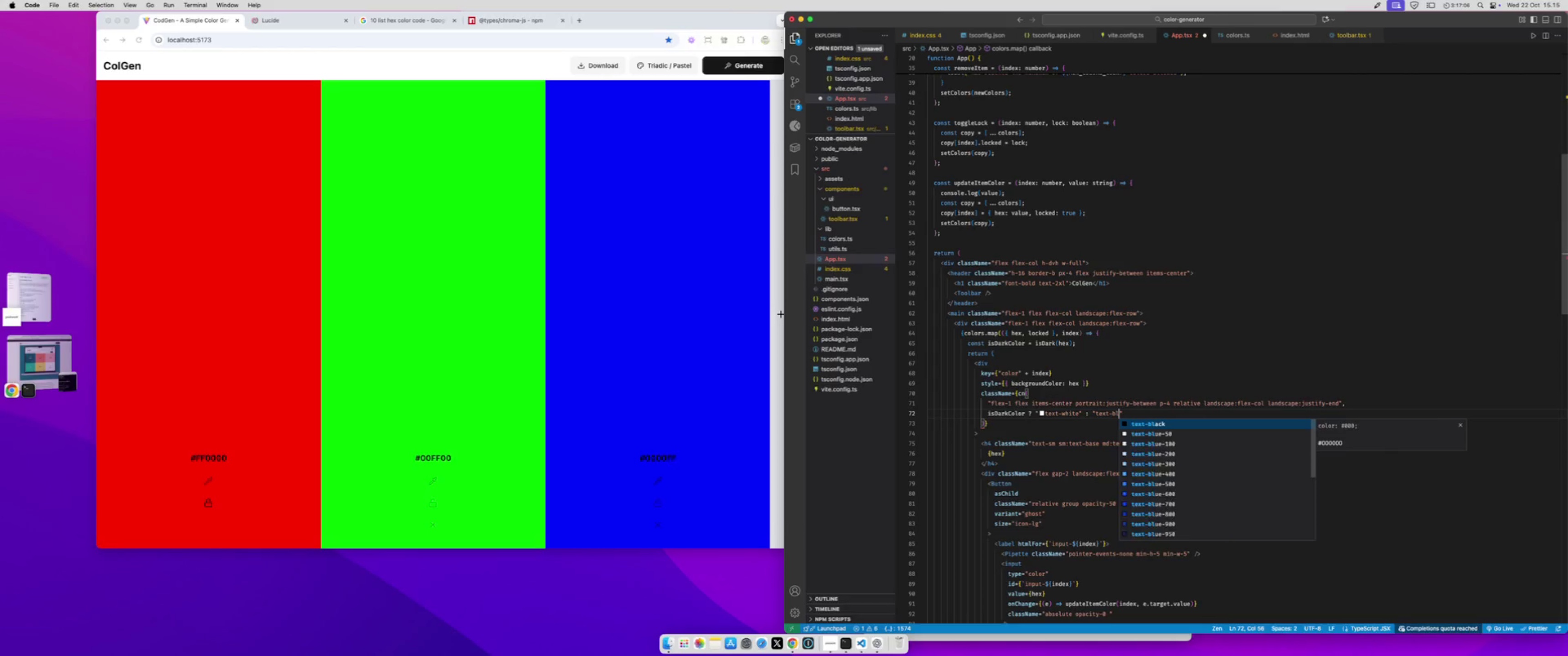 
key(Enter)
 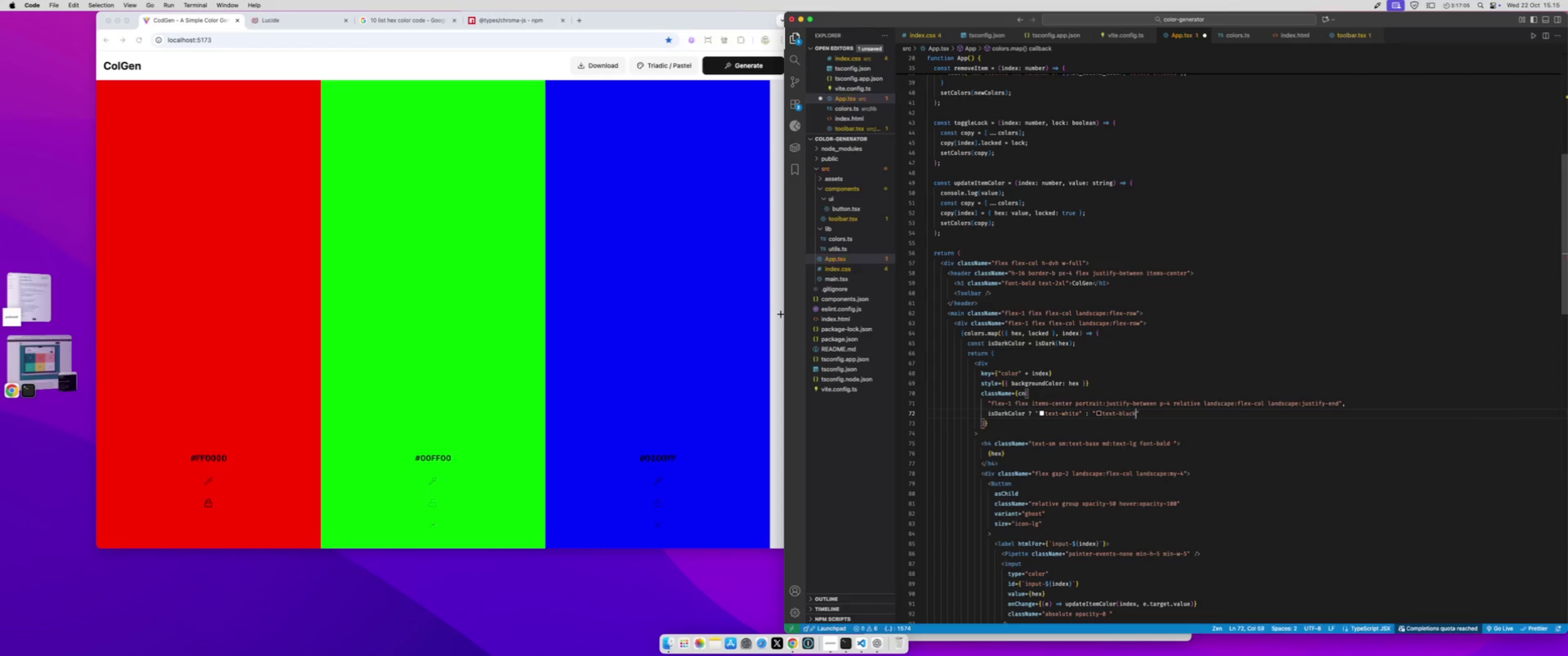 
key(Meta+CommandLeft)
 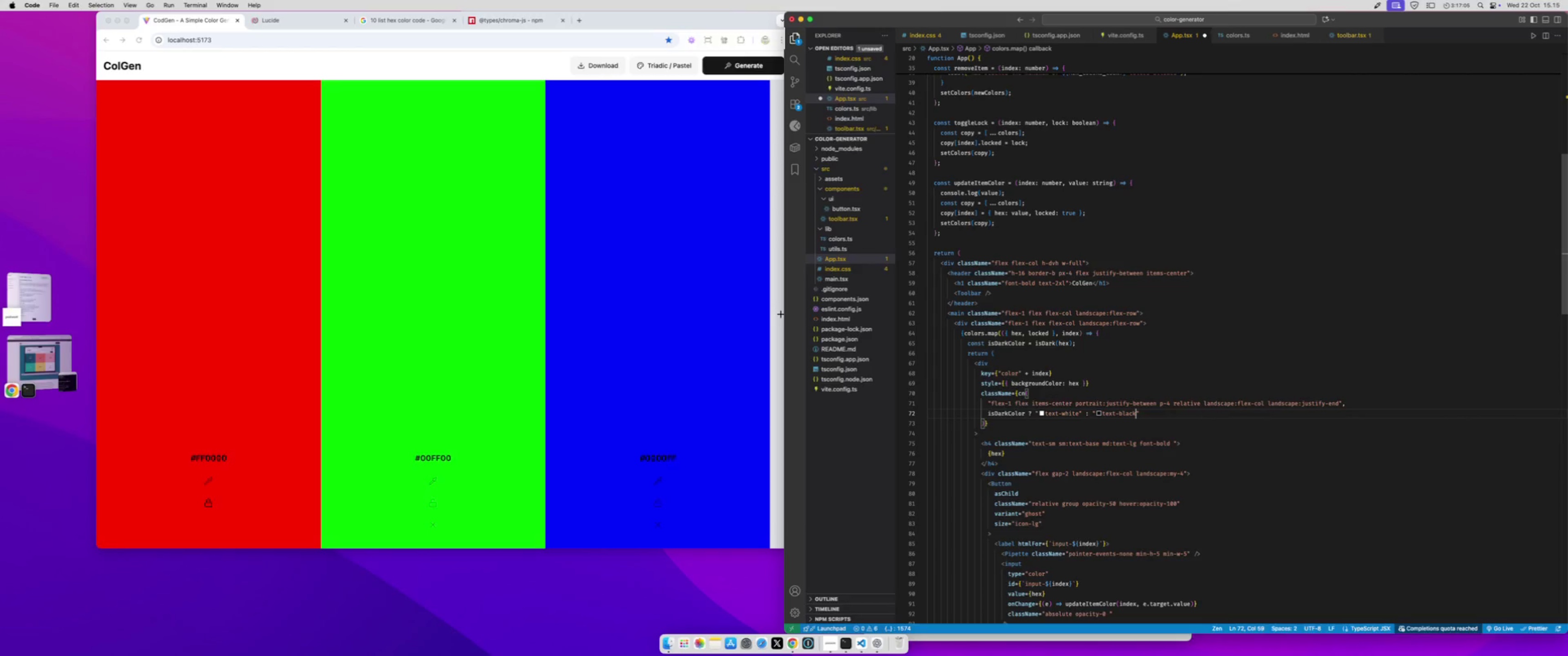 
key(Meta+S)
 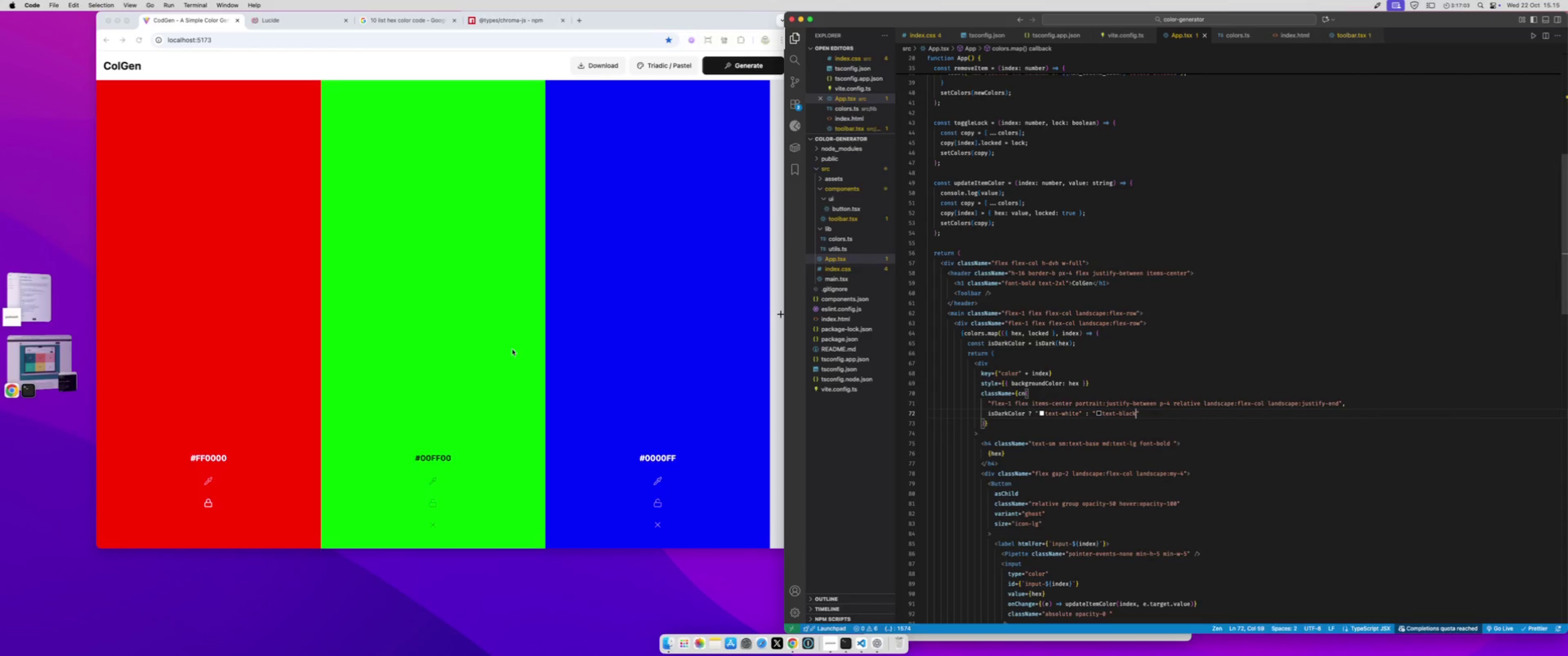 
left_click([440, 392])
 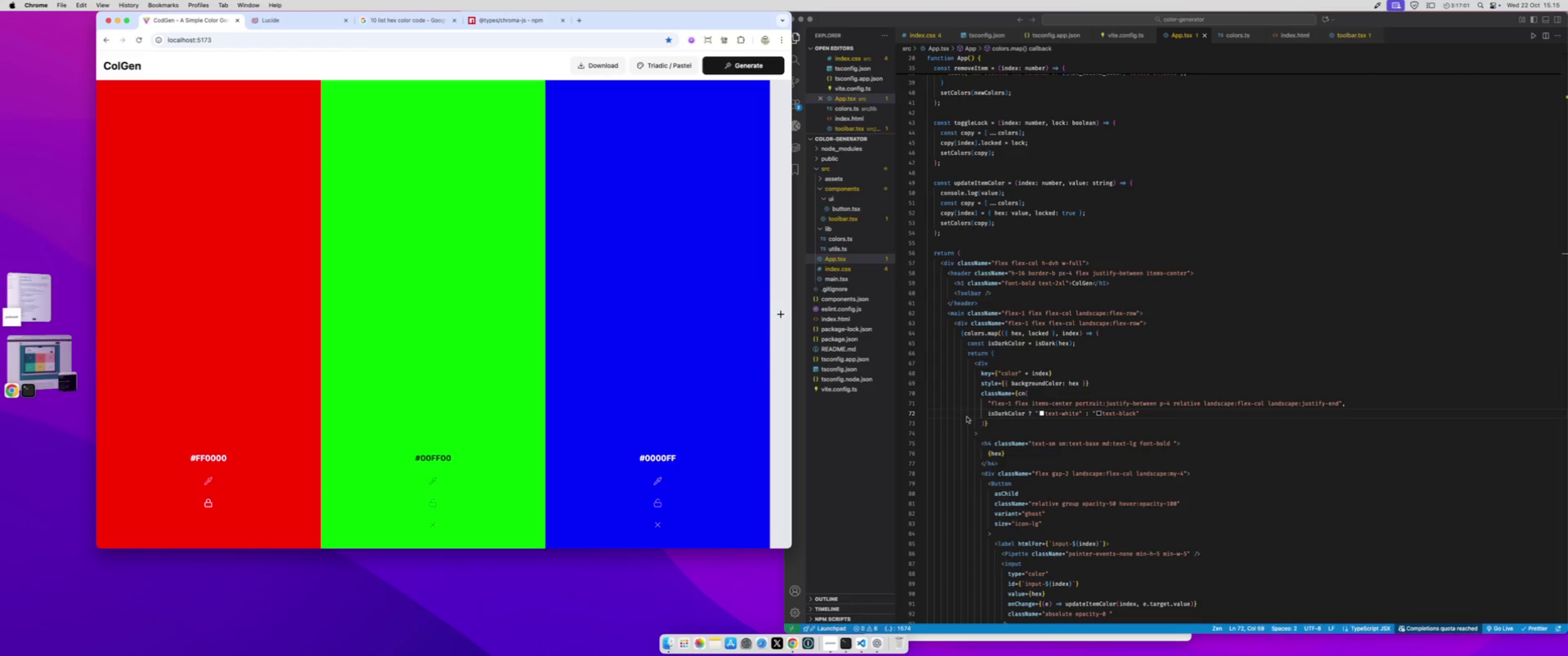 
scroll: coordinate [1003, 448], scroll_direction: down, amount: 5.0
 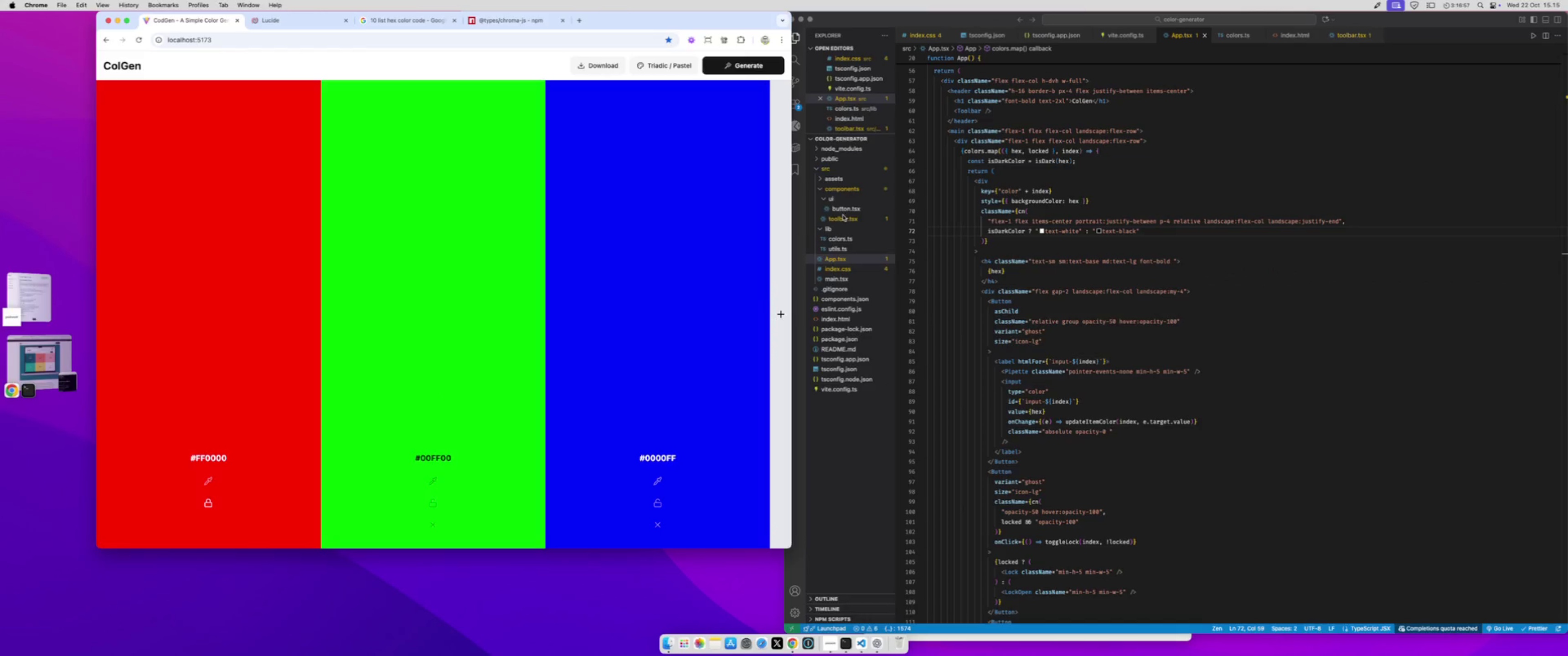 
left_click([841, 221])
 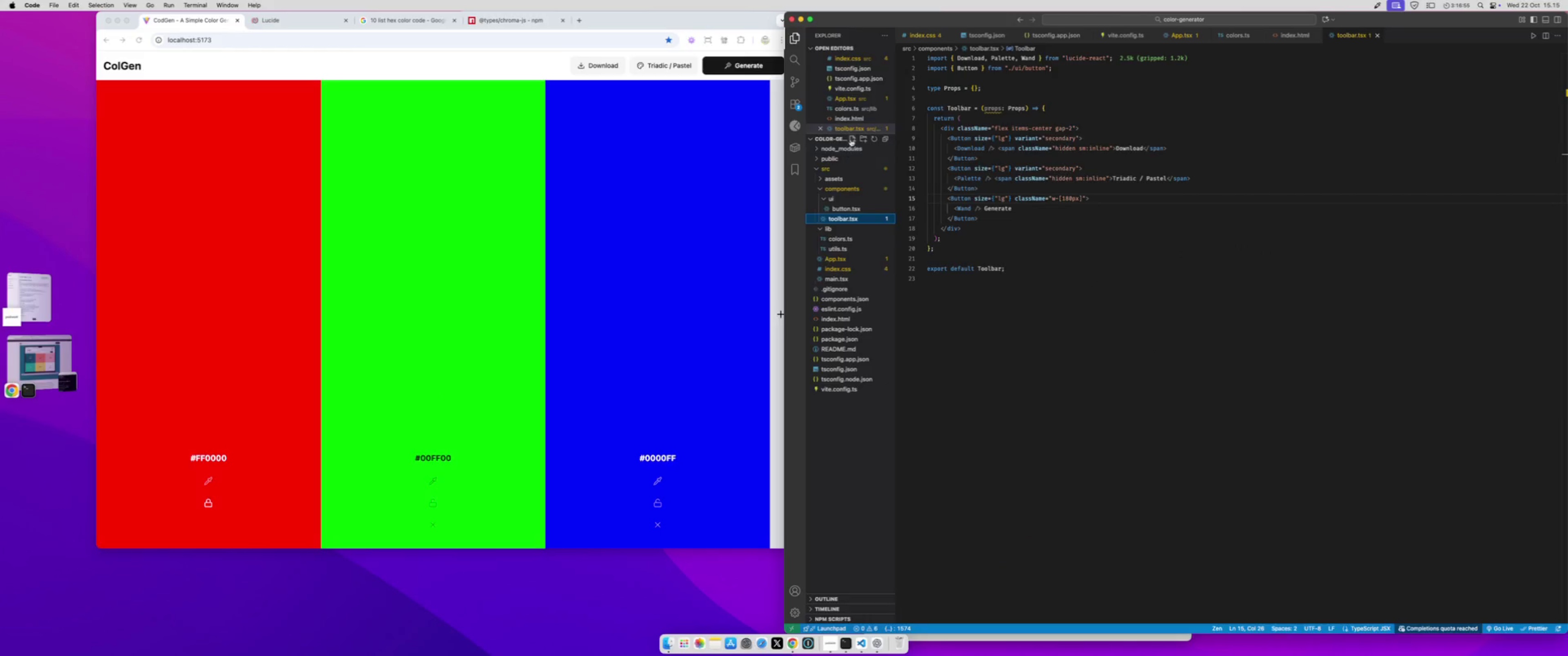 
left_click([851, 138])
 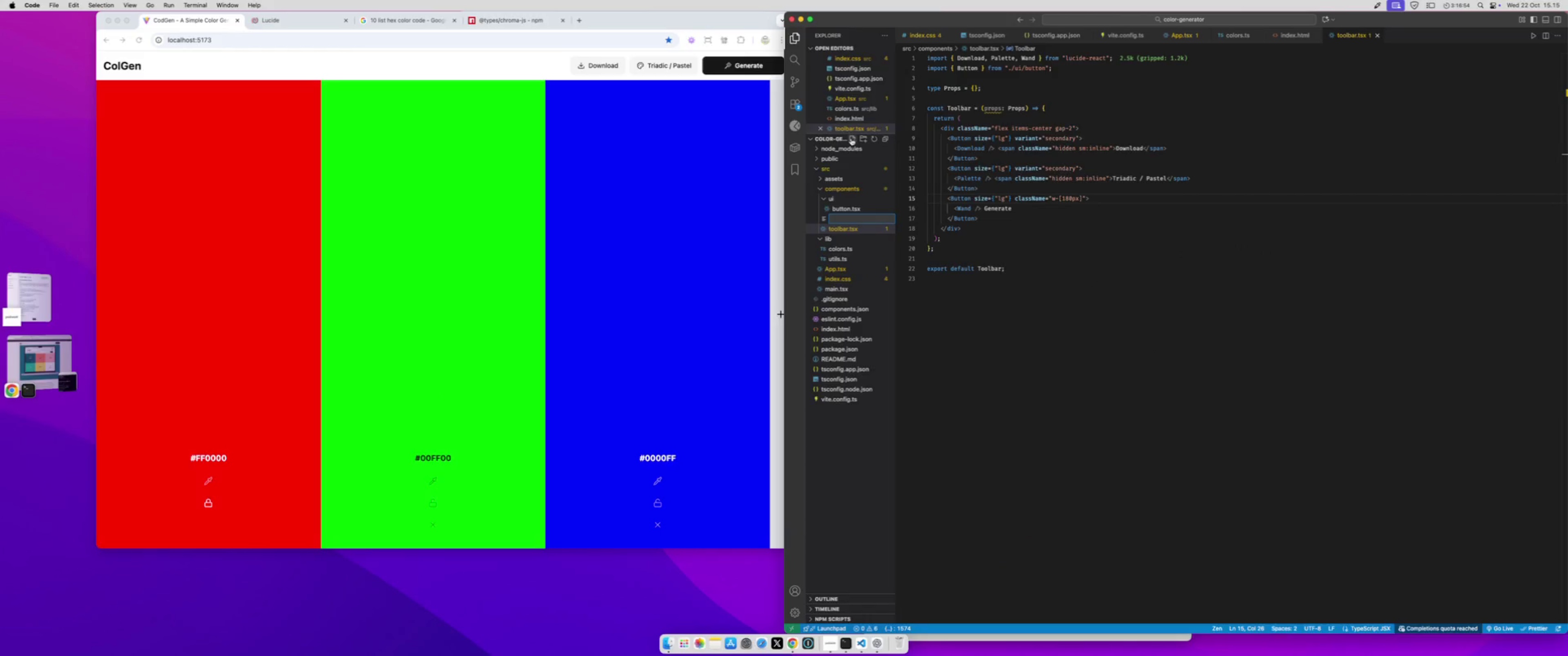 
type(color-action.tsx)
 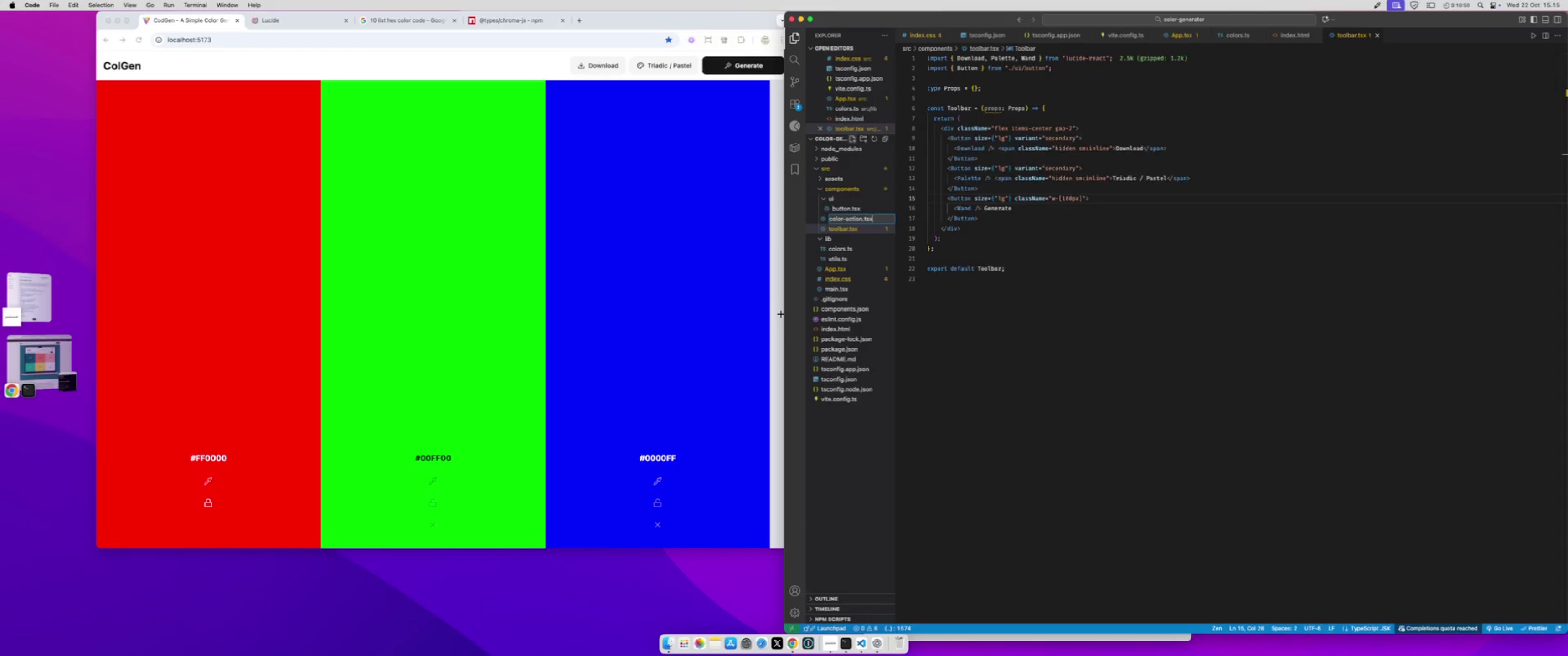 
key(Enter)
 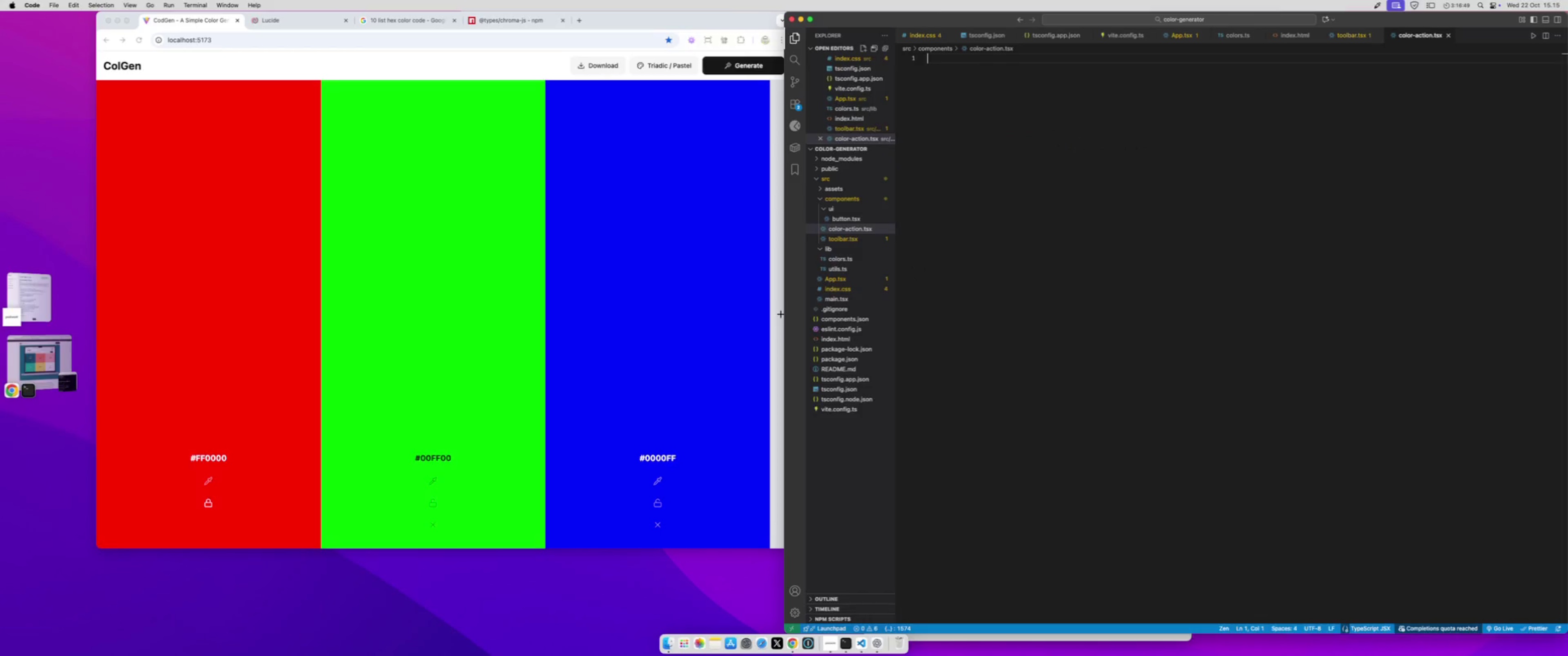 
type(tsrface)
 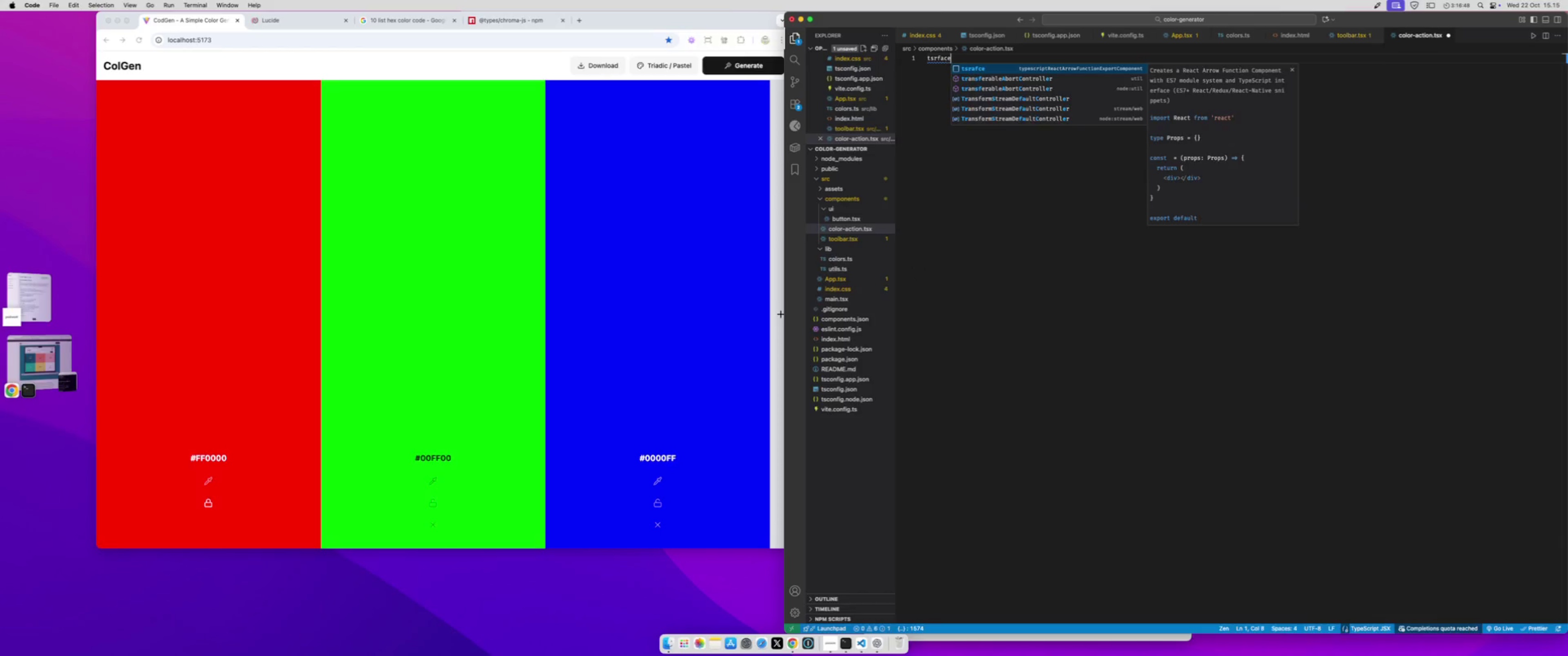 
key(Enter)
 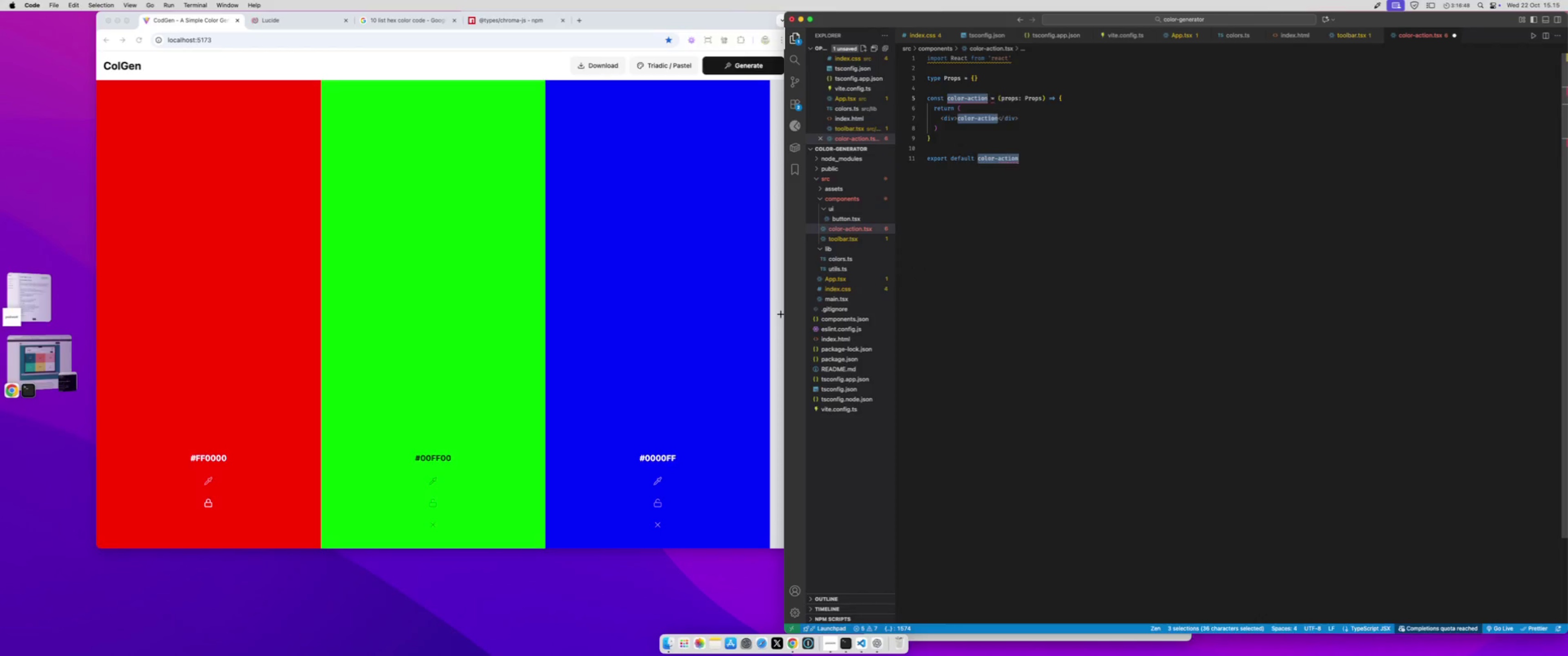 
type(ColorAction)
 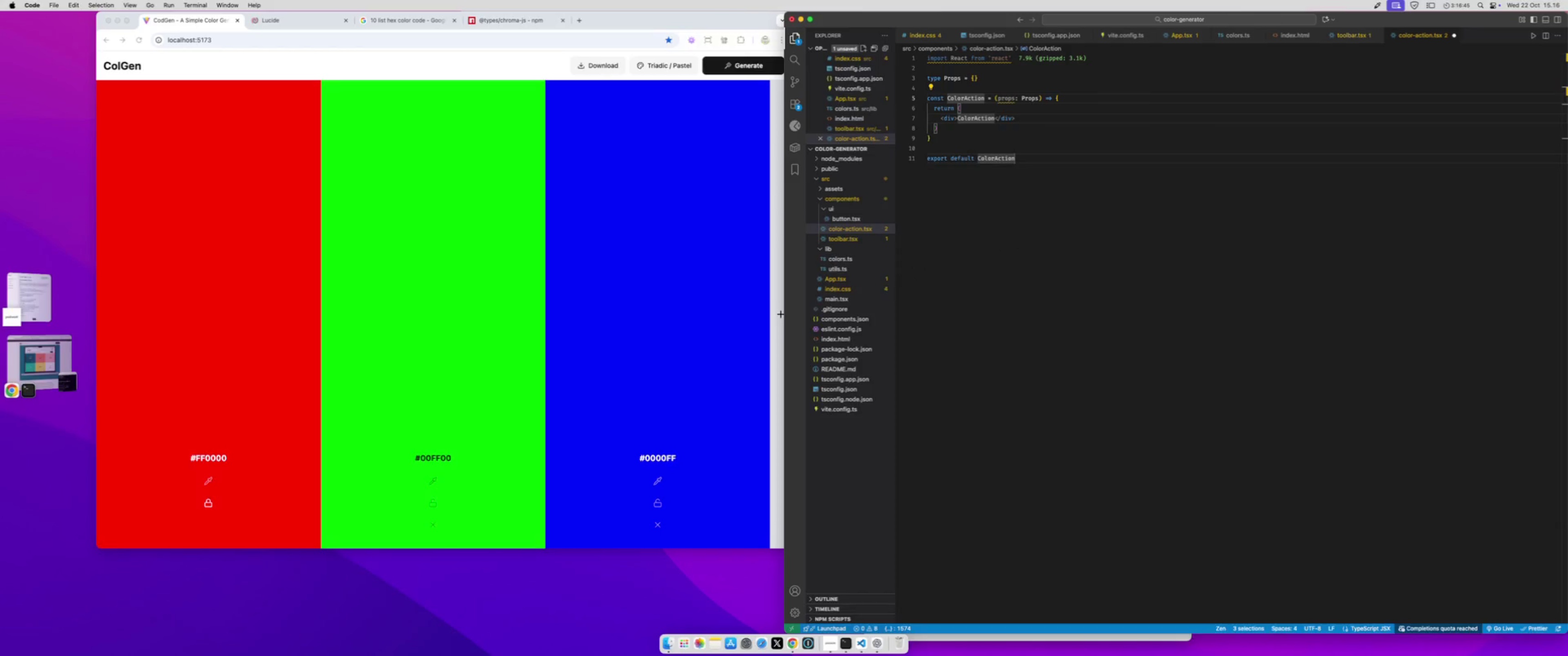 
key(Meta+CommandLeft)
 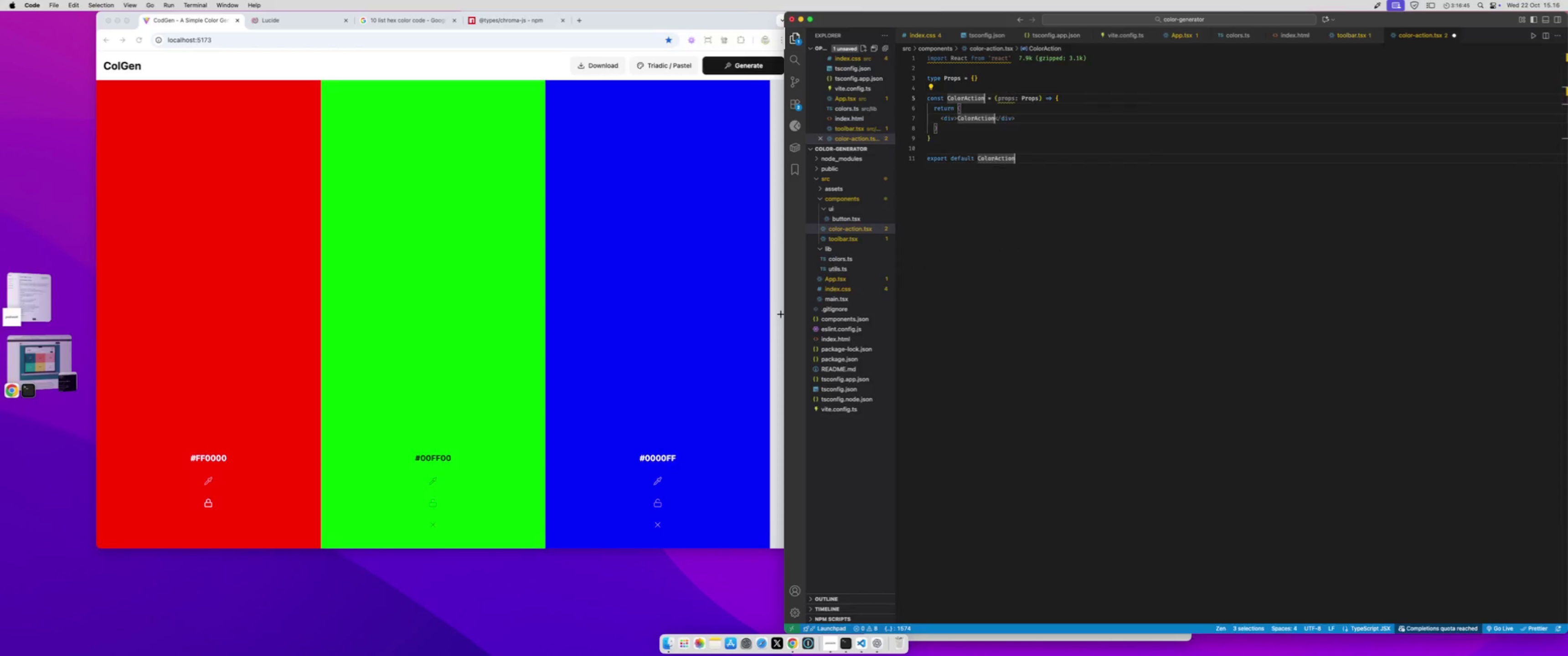 
key(Meta+S)
 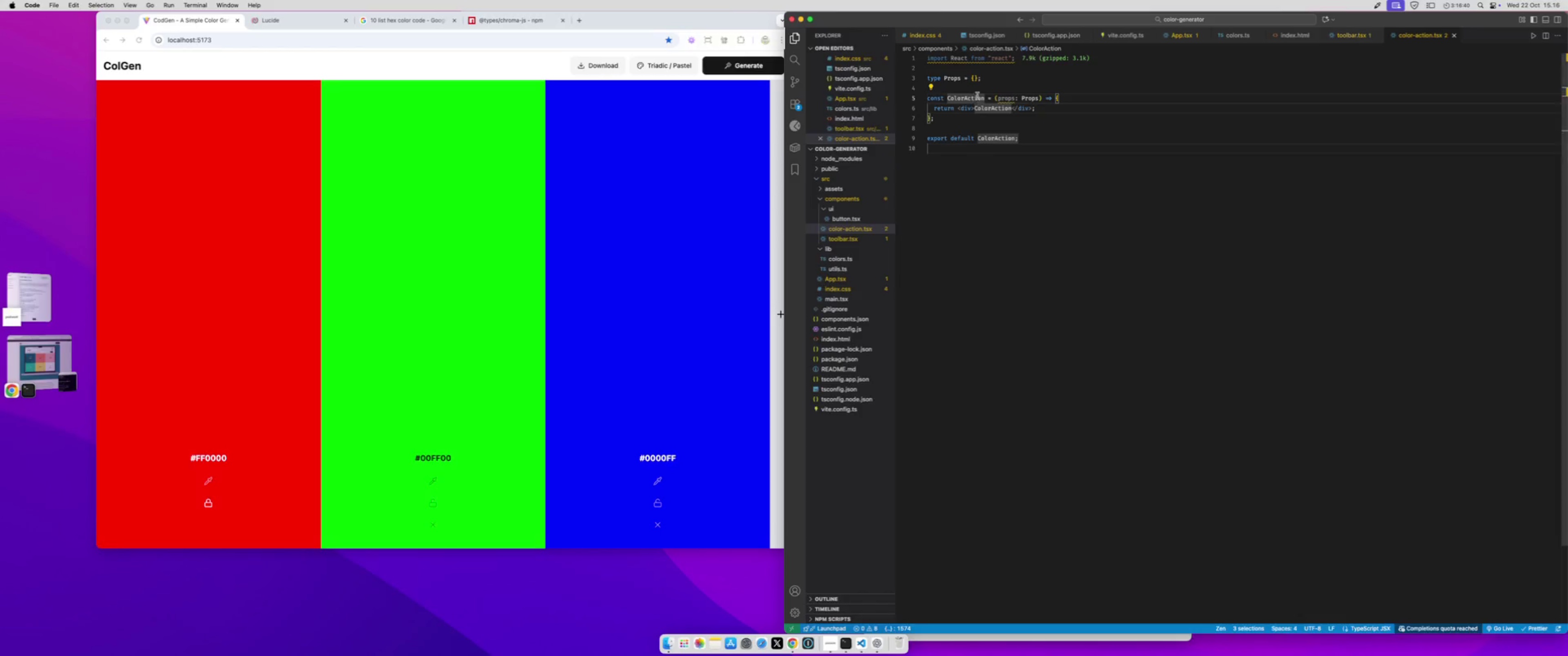 
wait(6.38)
 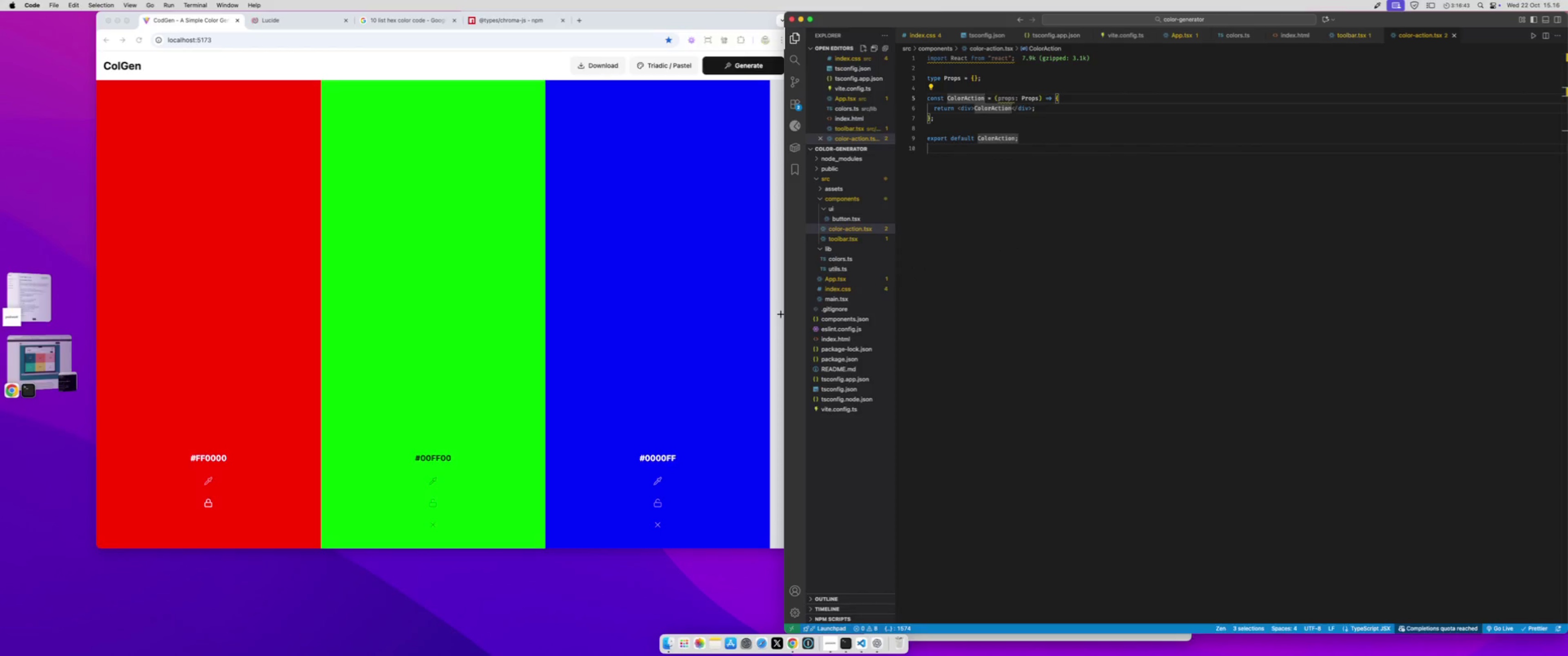 
left_click([974, 80])
 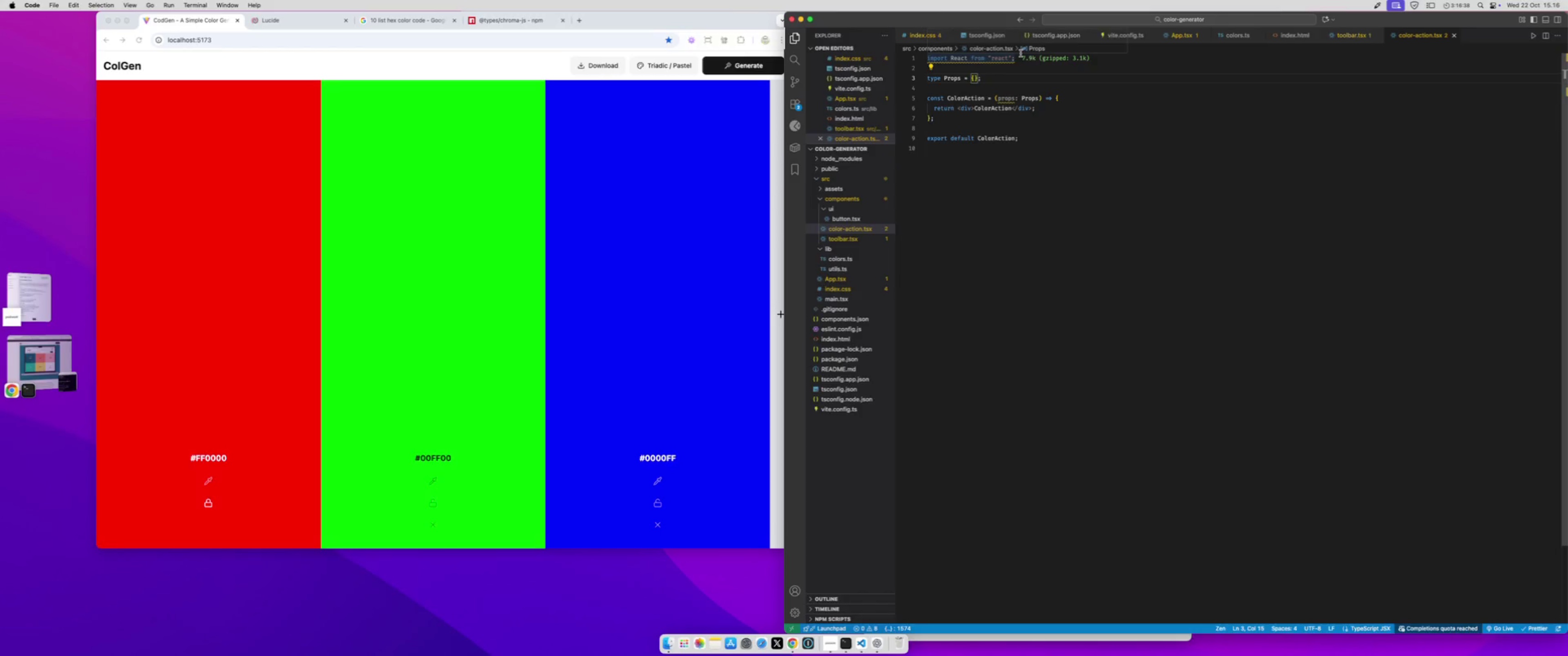 
key(Enter)
 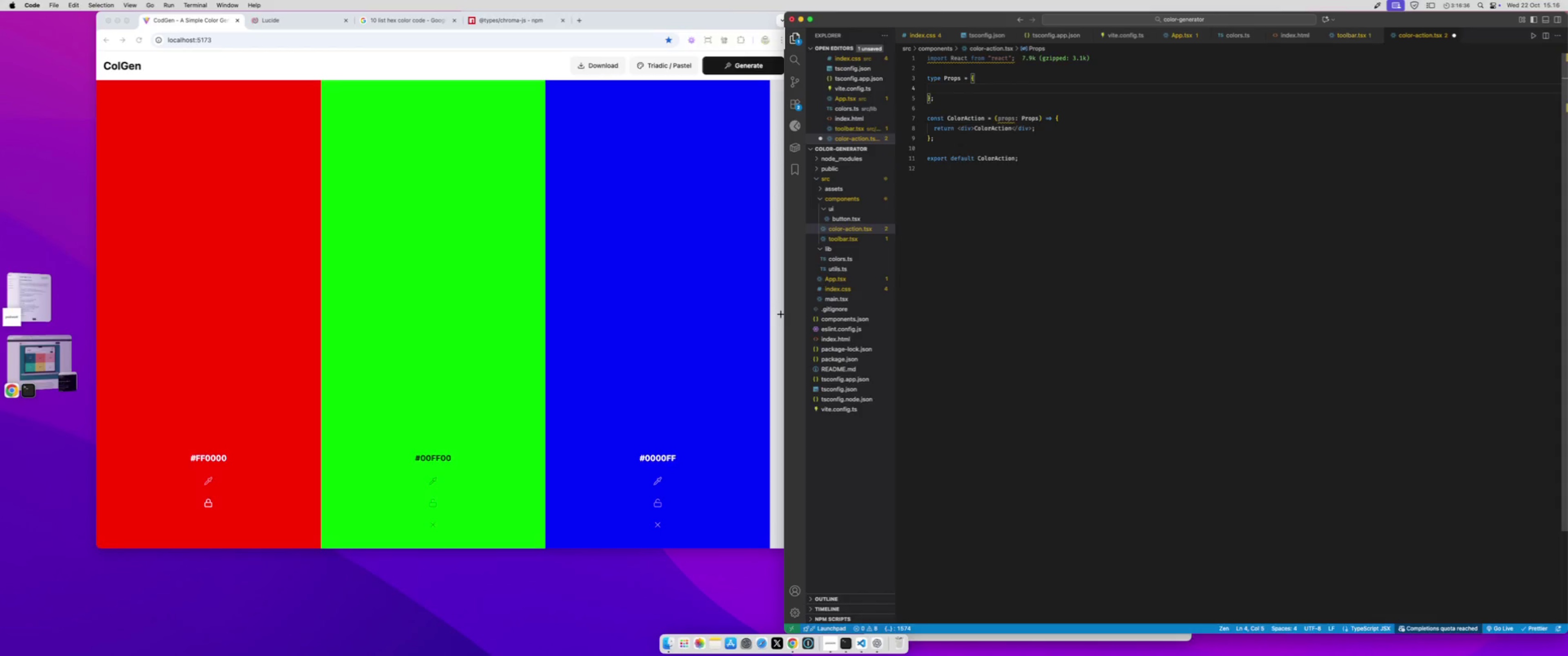 
type(onClick?:()=>void;)
 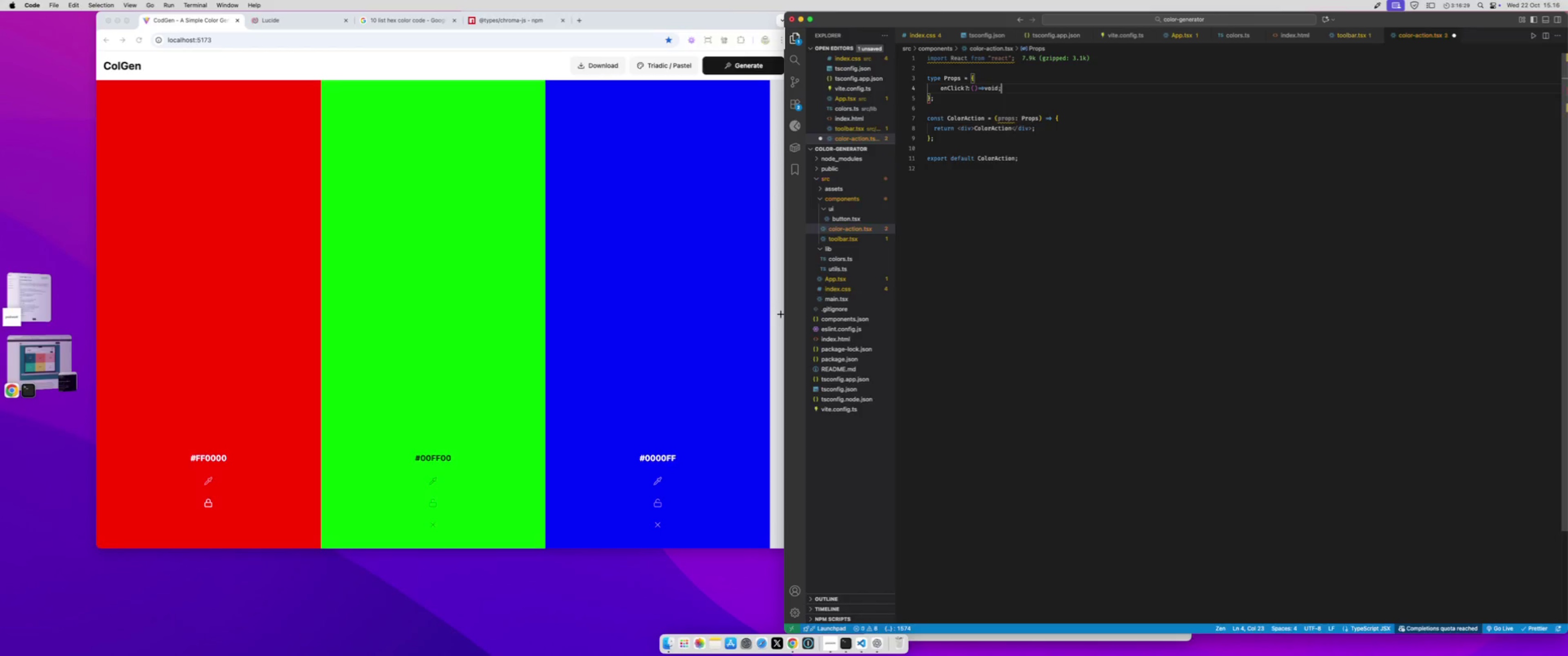 
 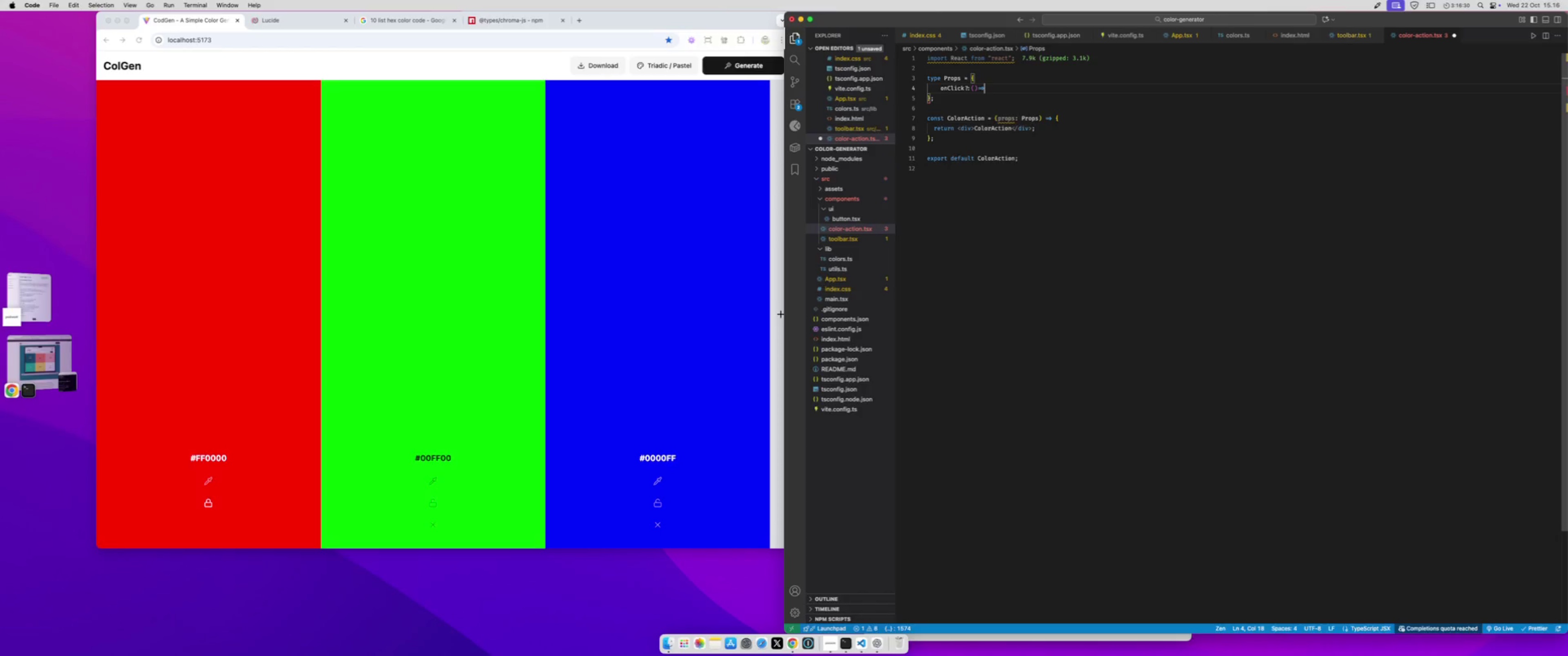 
key(Enter)
 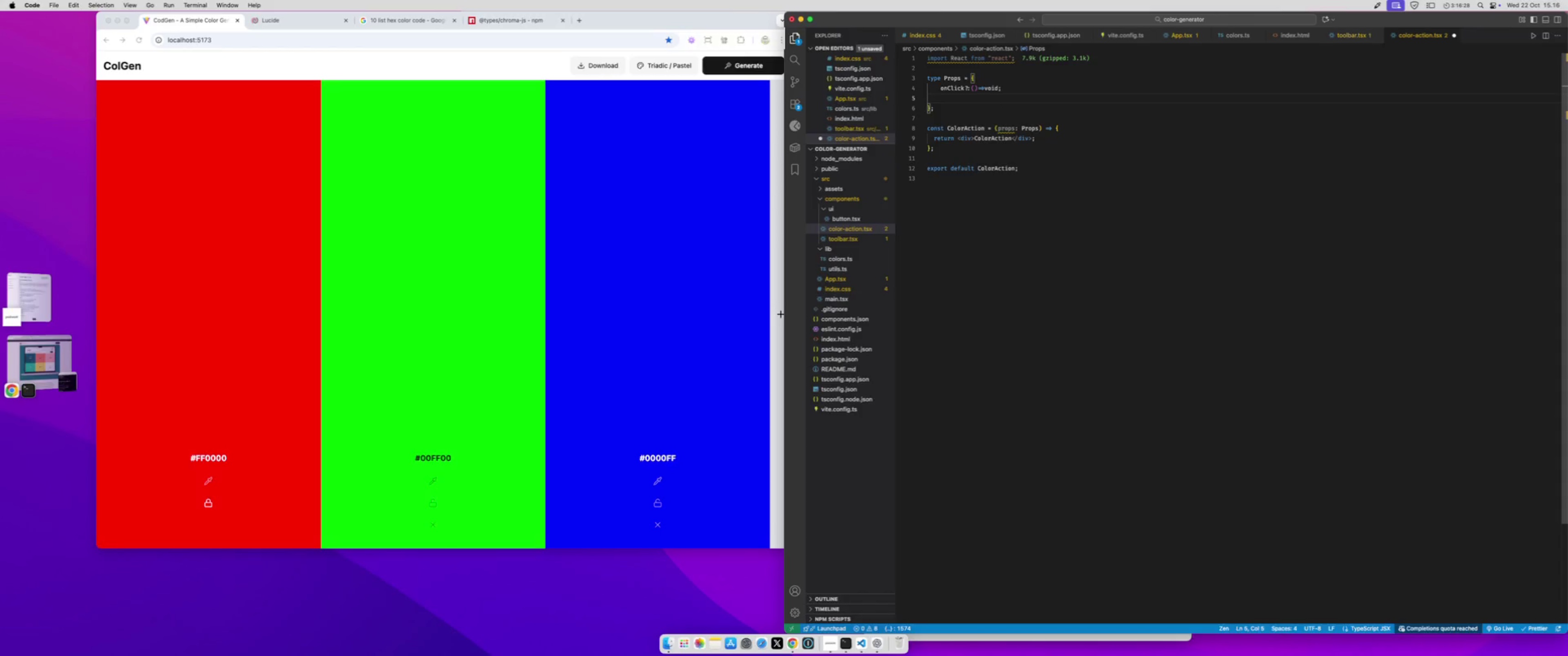 
type(Icon:)
 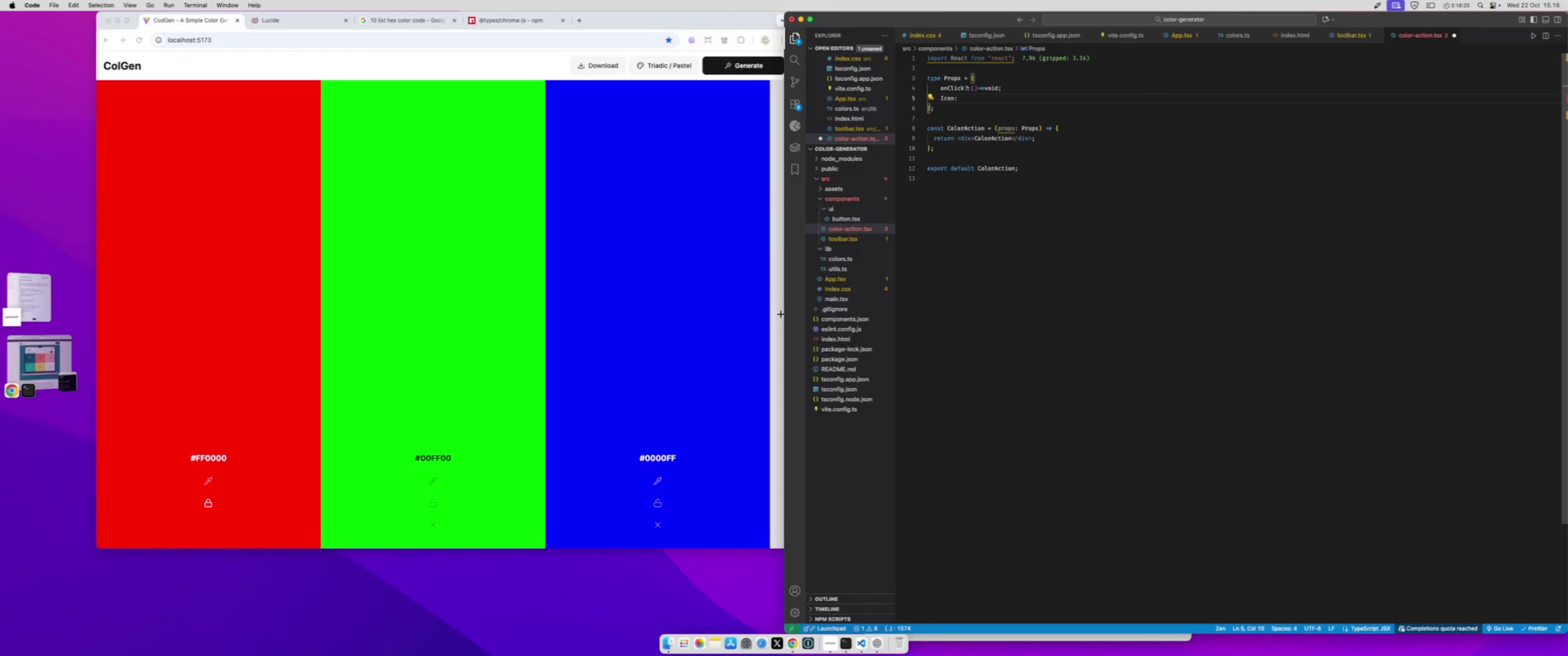 
wait(5.52)
 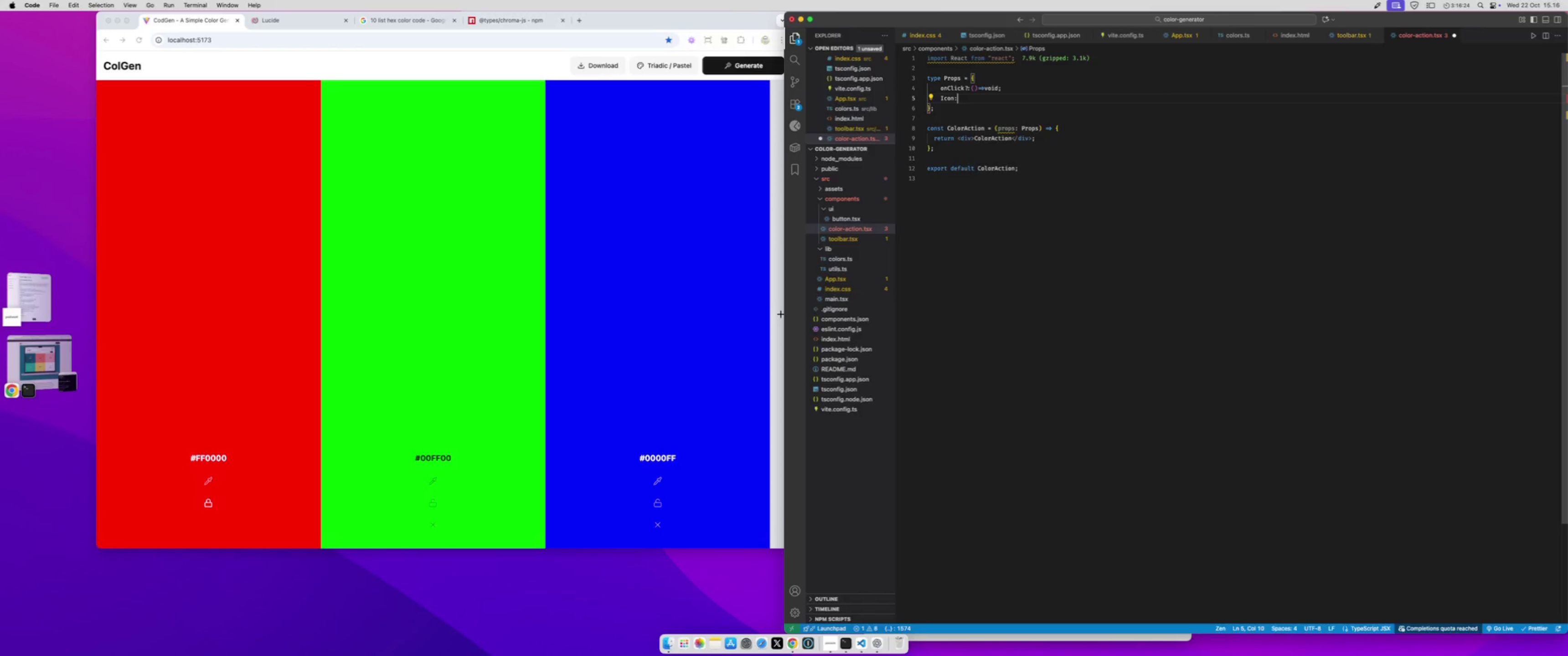 
type(LucideR)
key(Backspace)
 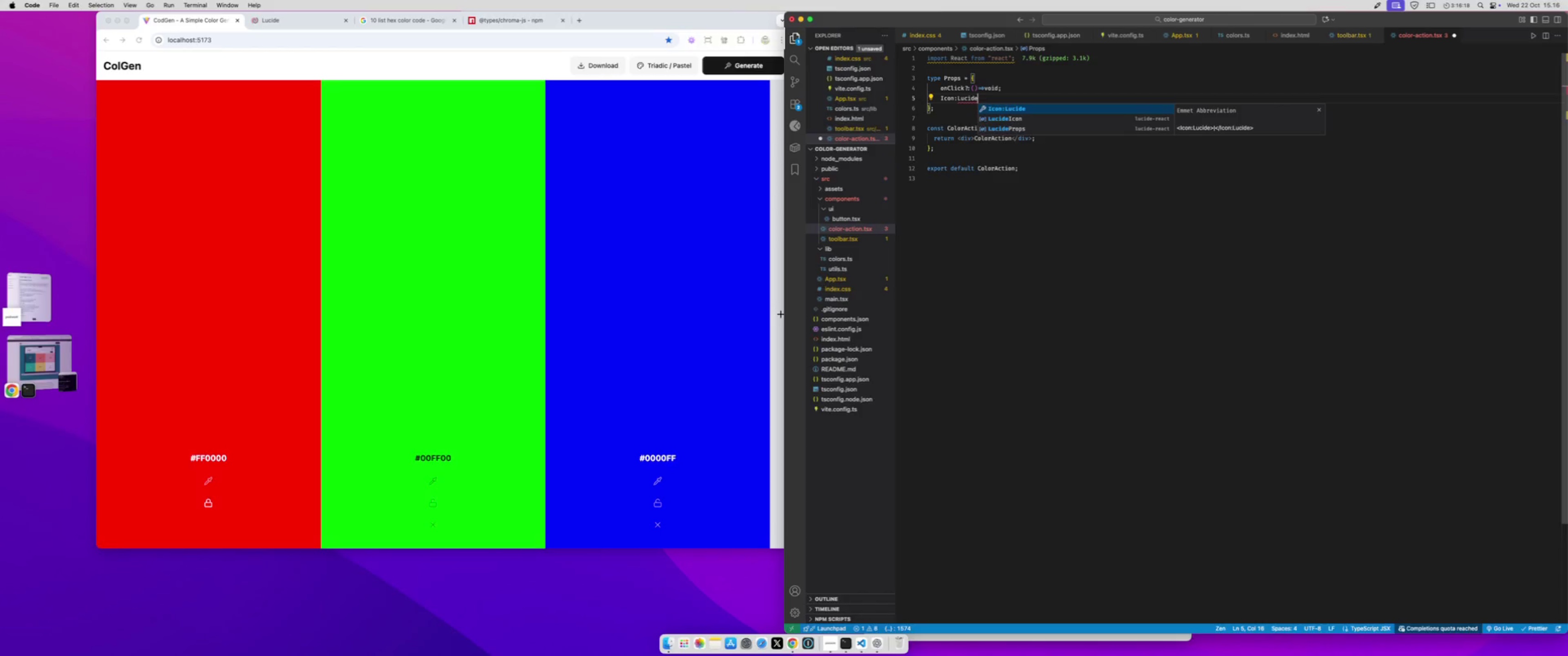 
key(ArrowDown)
 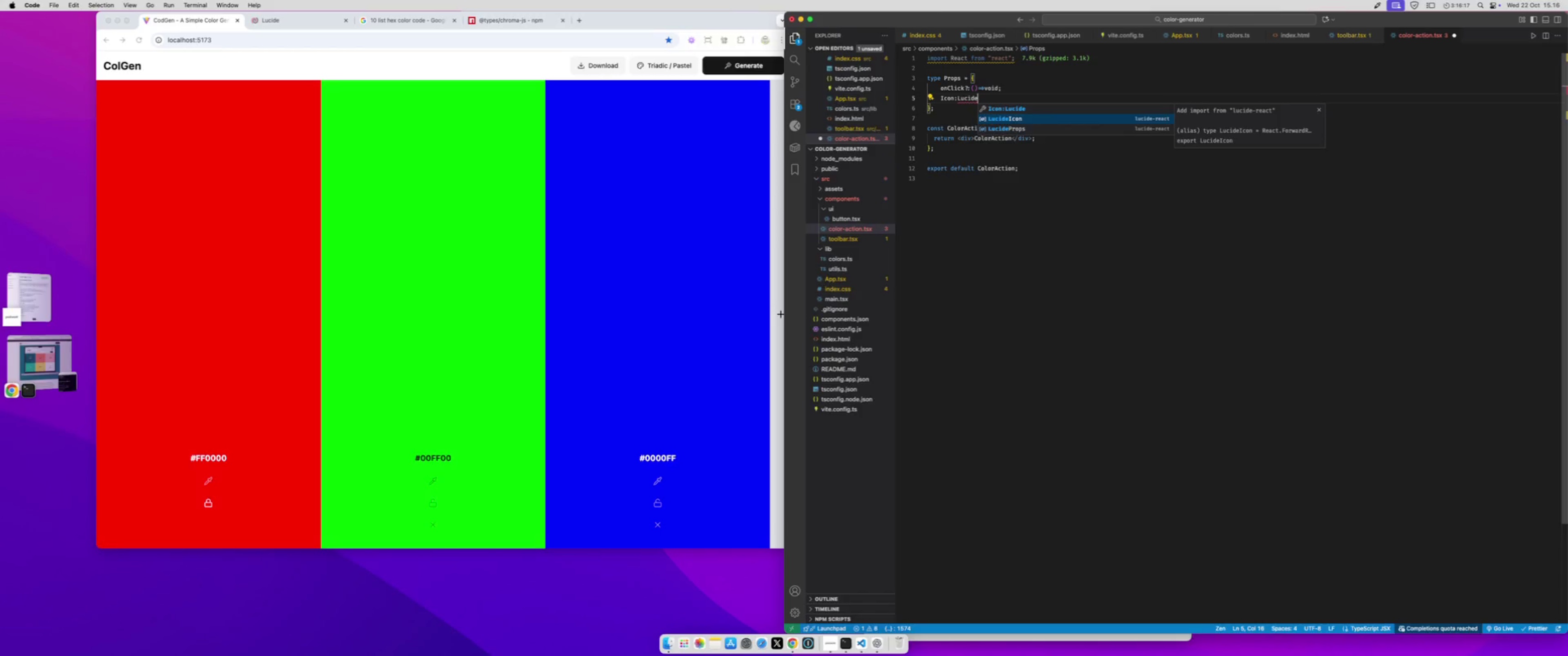 
key(Enter)
 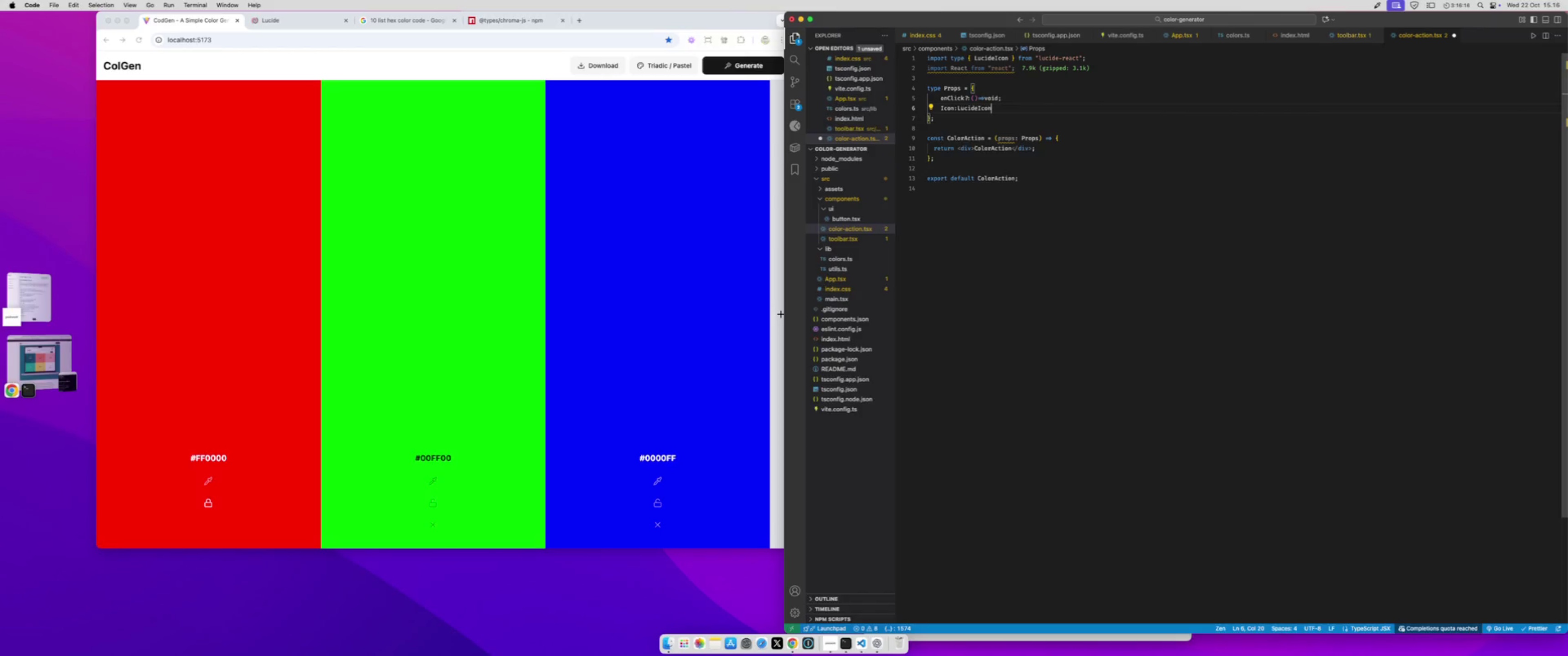 
key(Semicolon)
 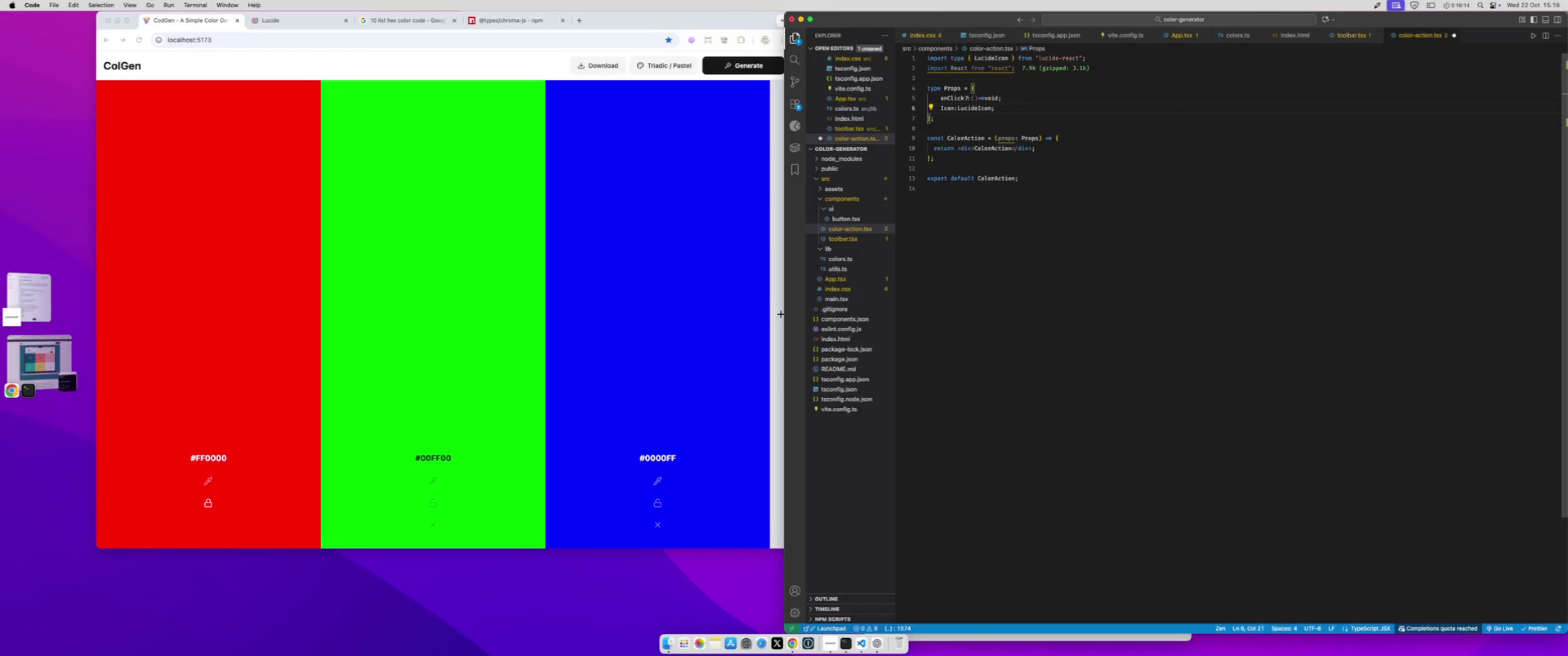 
key(Enter)
 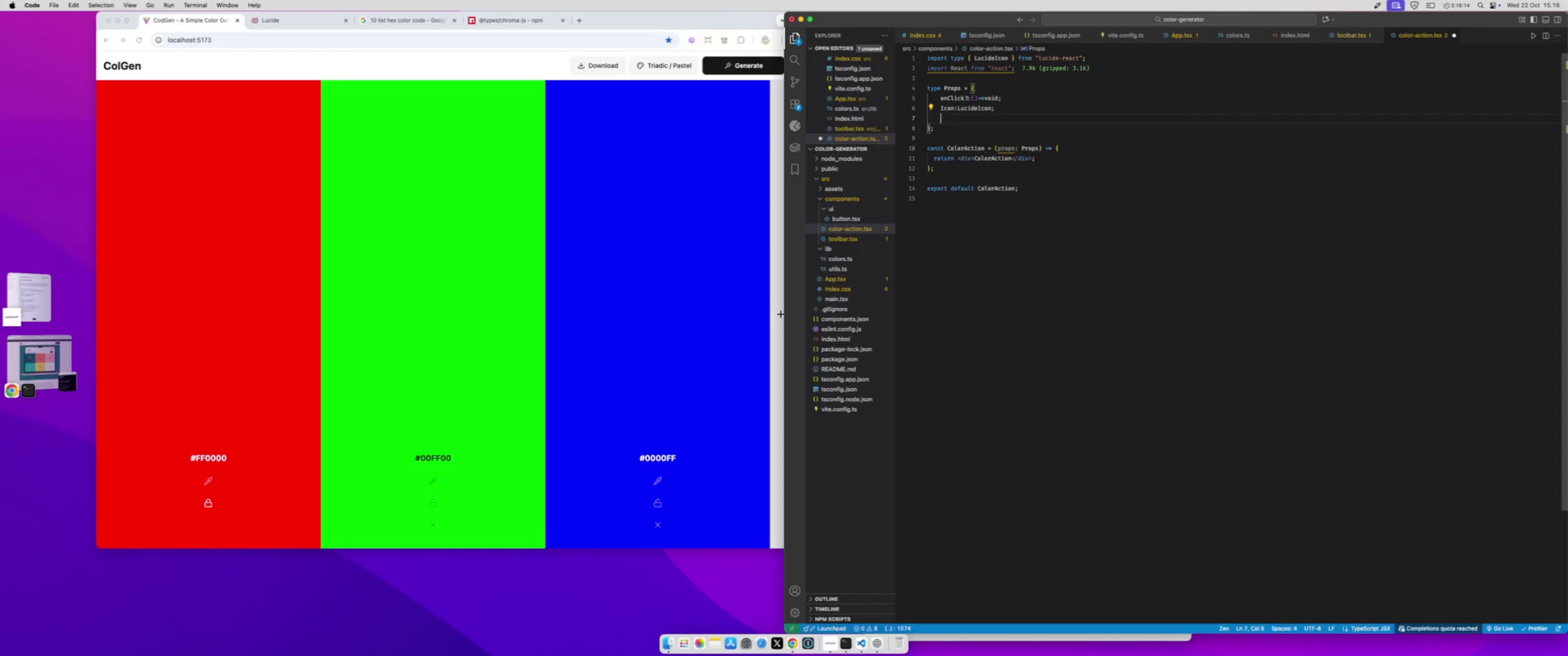 
type(tooltip:)
key(Backspace)
type(?:)
key(Backspace)
key(Backspace)
type(:string;)
 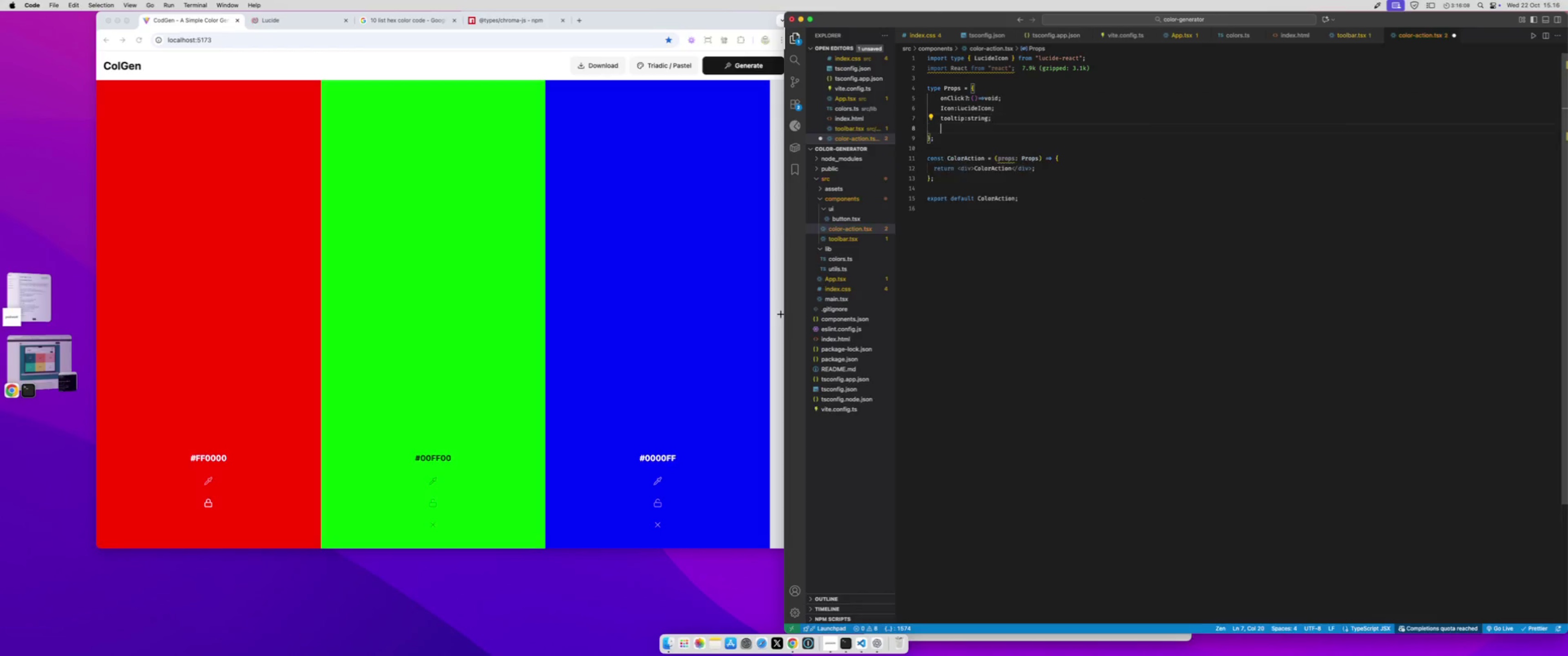 
 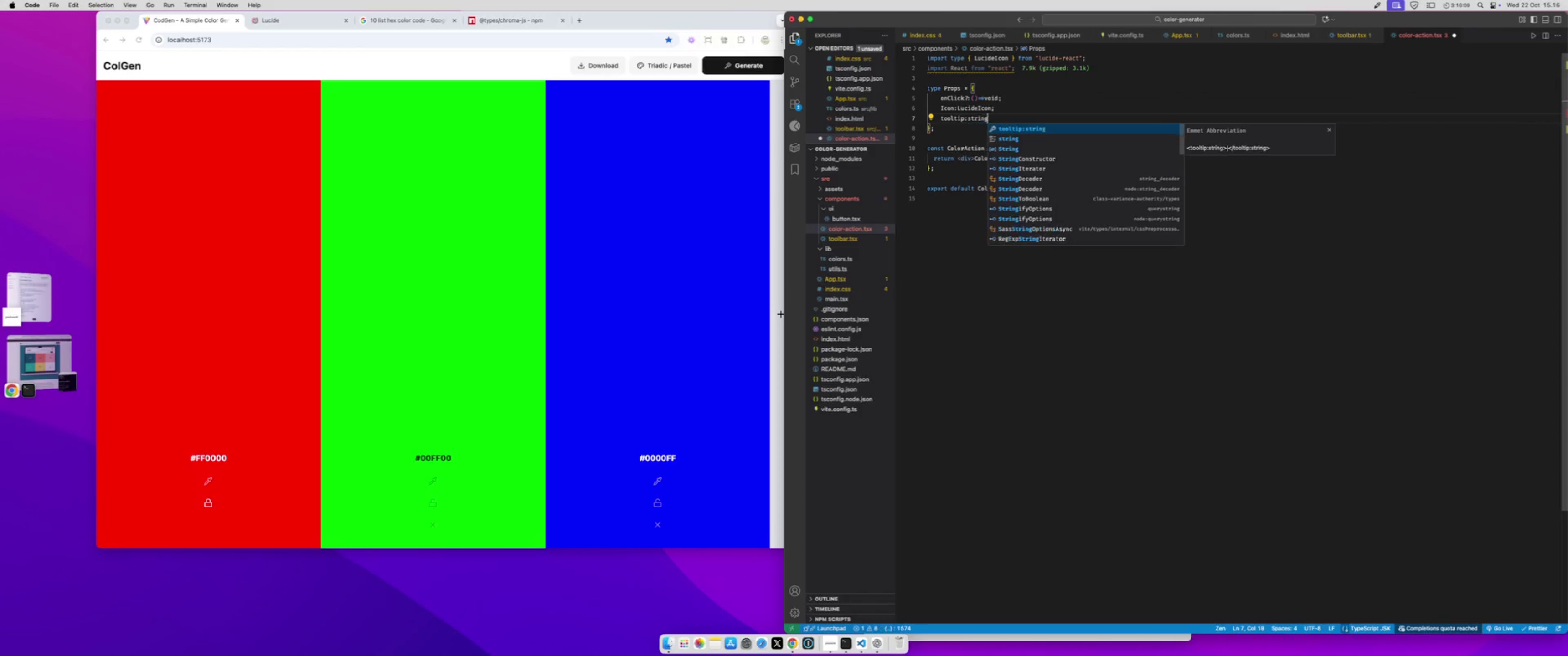 
key(Enter)
 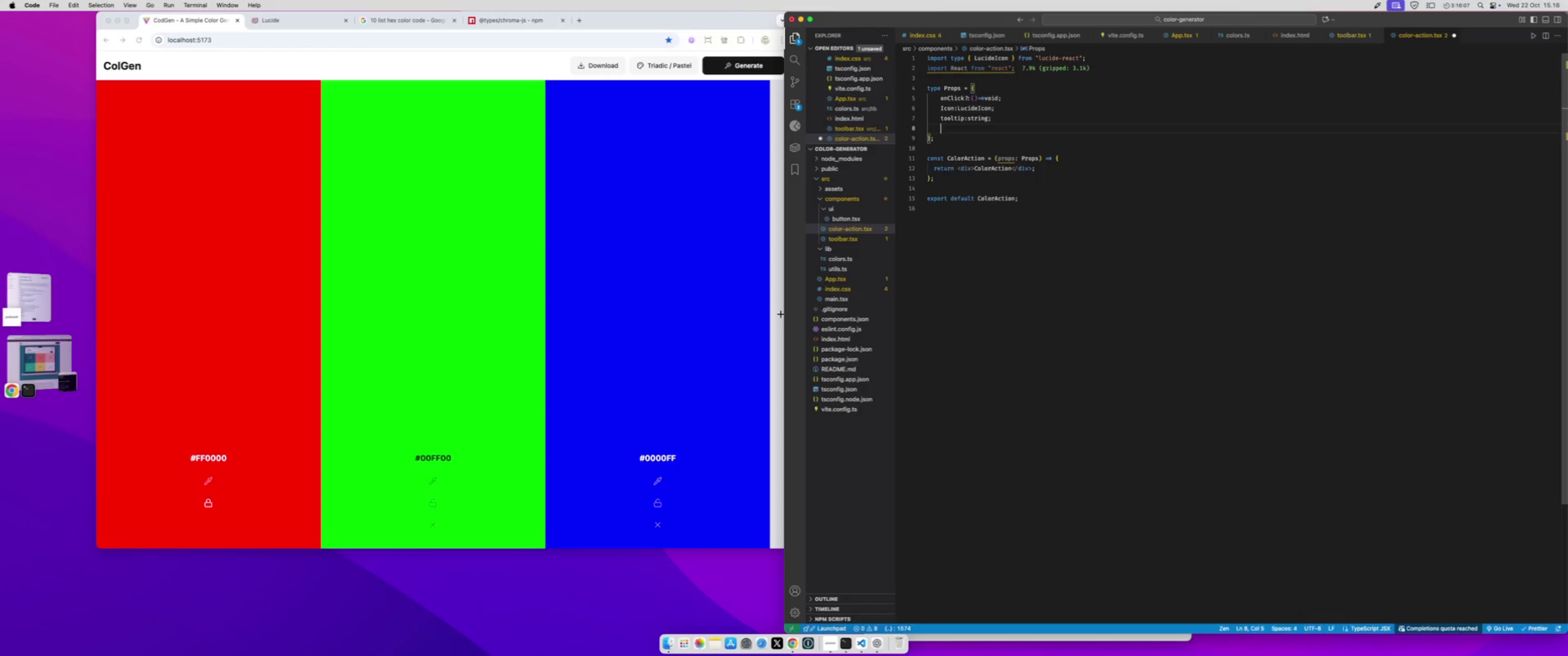 
type(clsasName)
key(Backspace)
key(Backspace)
key(Backspace)
key(Backspace)
key(Backspace)
key(Backspace)
key(Backspace)
type(ss)
key(Backspace)
key(Backspace)
type(assName:)
key(Backspace)
type(?:string;)
 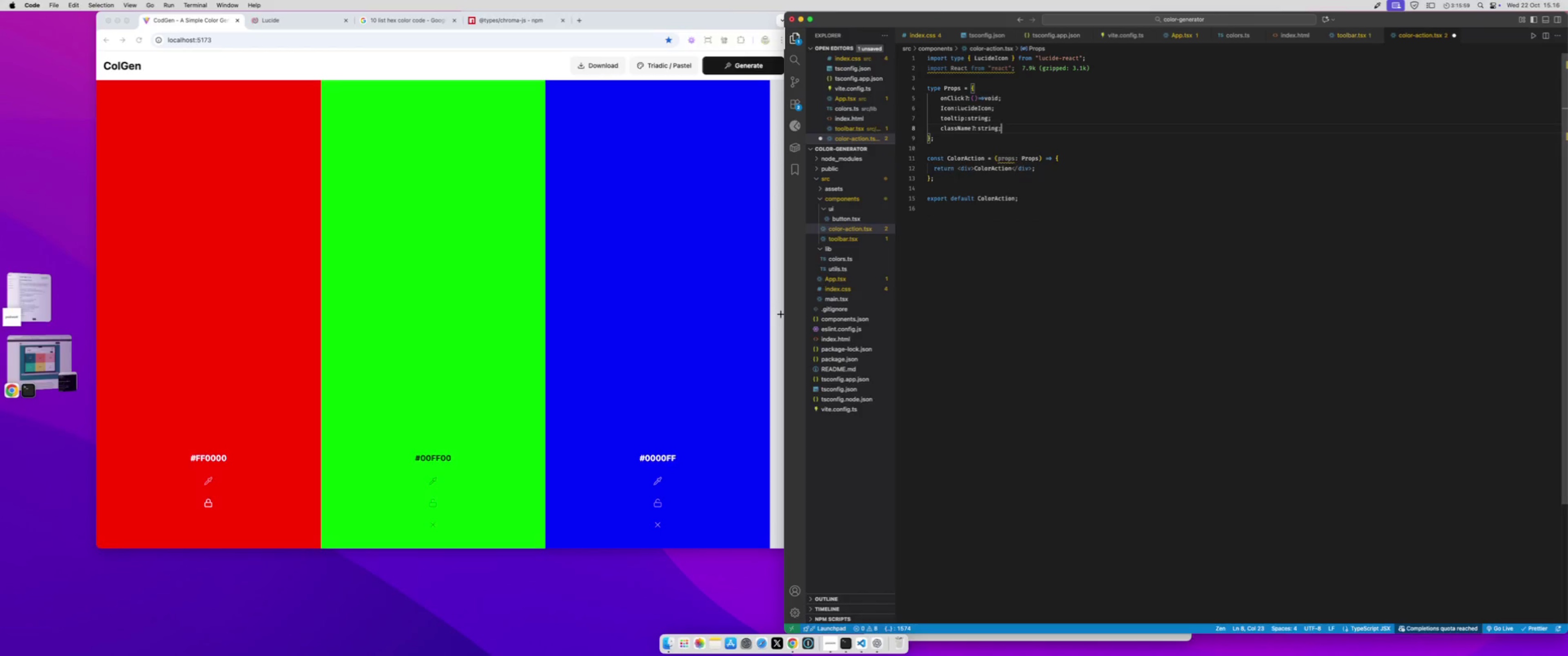 
key(Enter)
 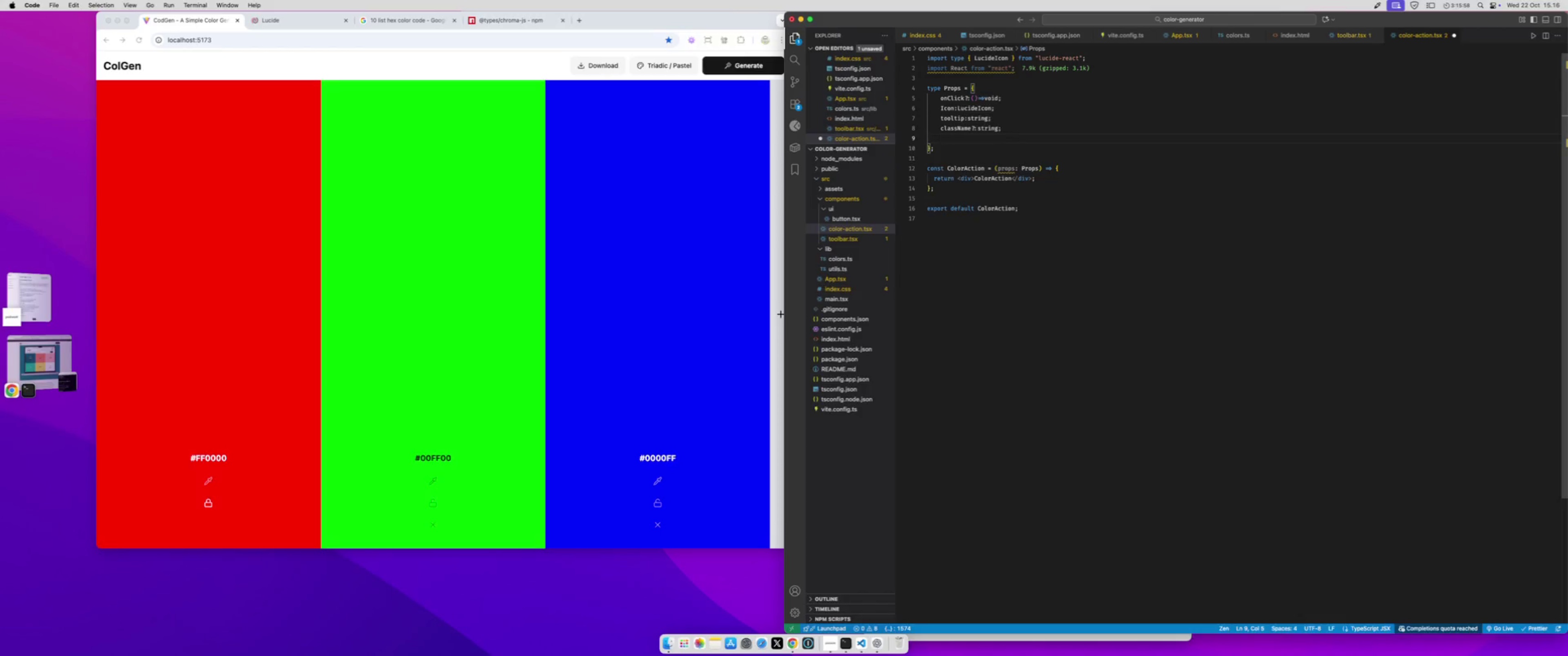 
type(children:)
key(Backspace)
type(?:ReactNo)
 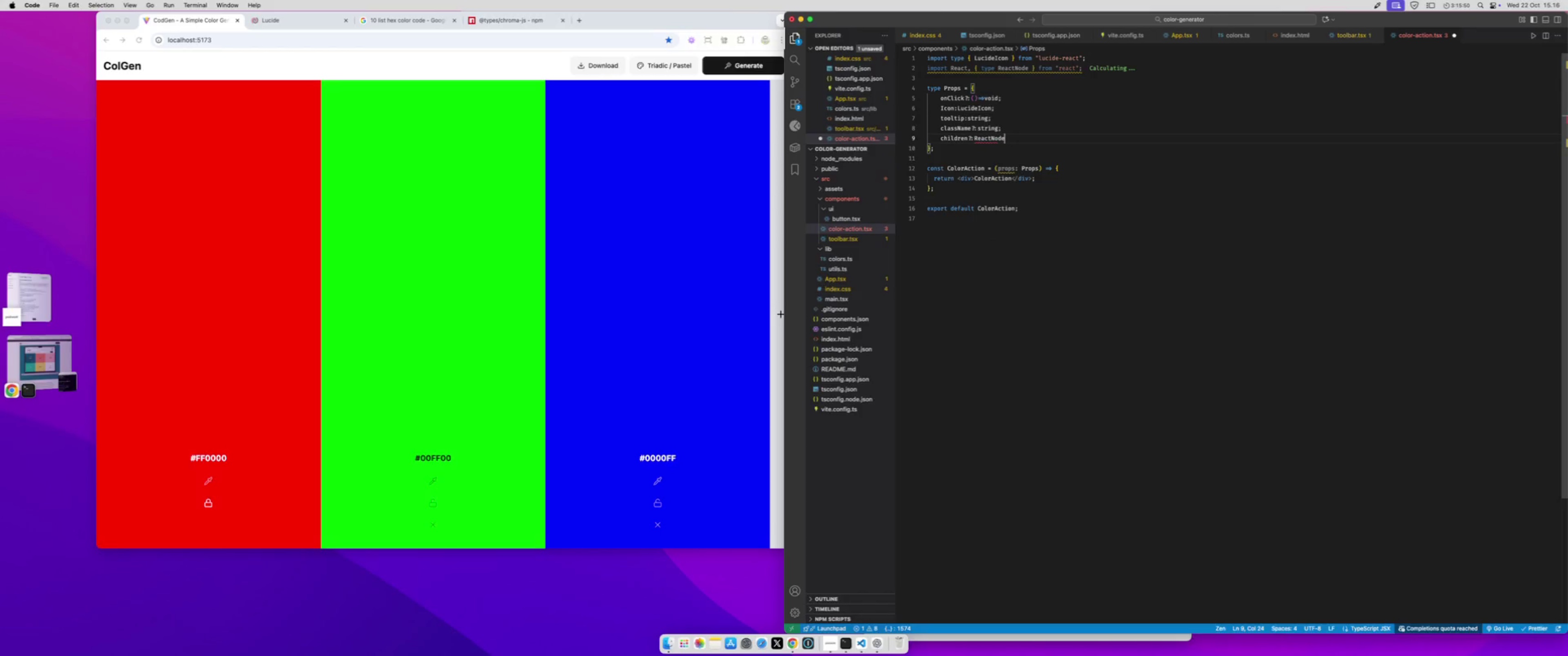 
 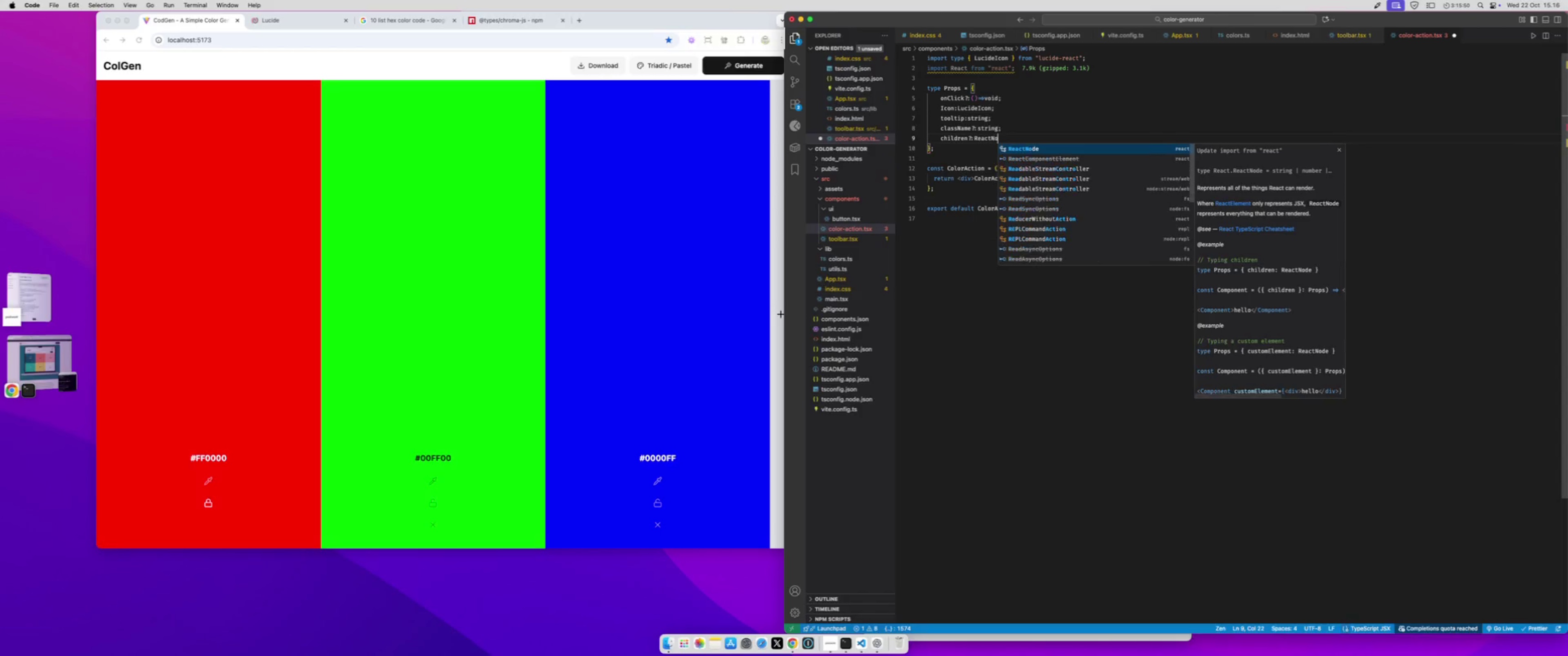 
key(Enter)
 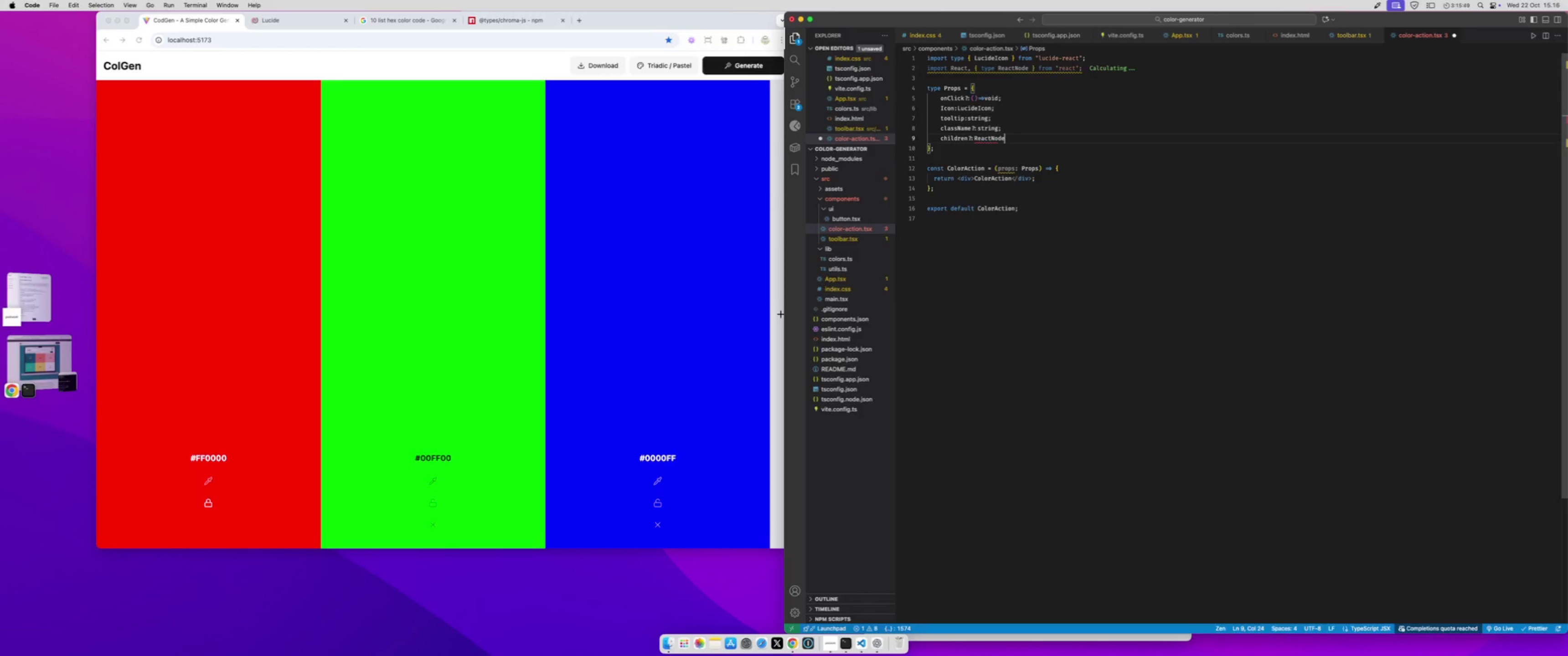 
key(Semicolon)
 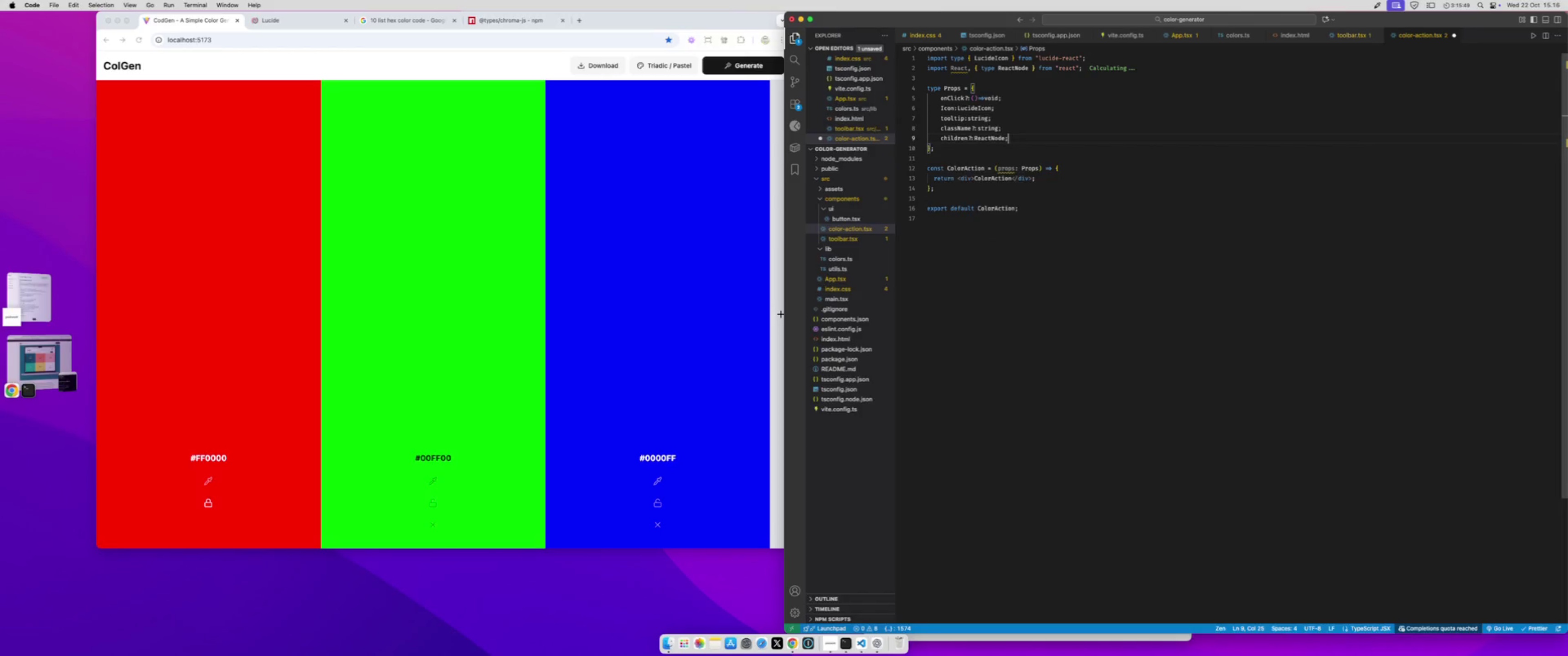 
key(Enter)
 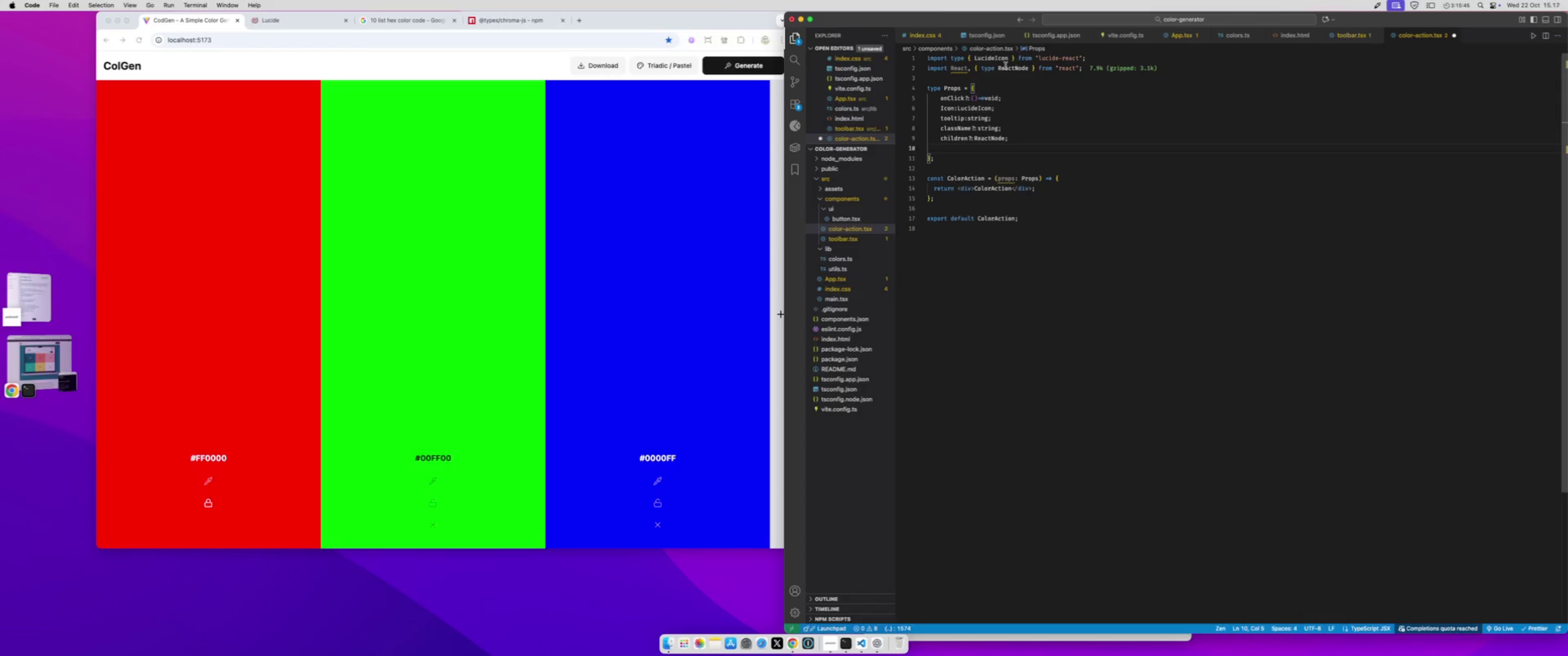 
left_click([837, 282])
 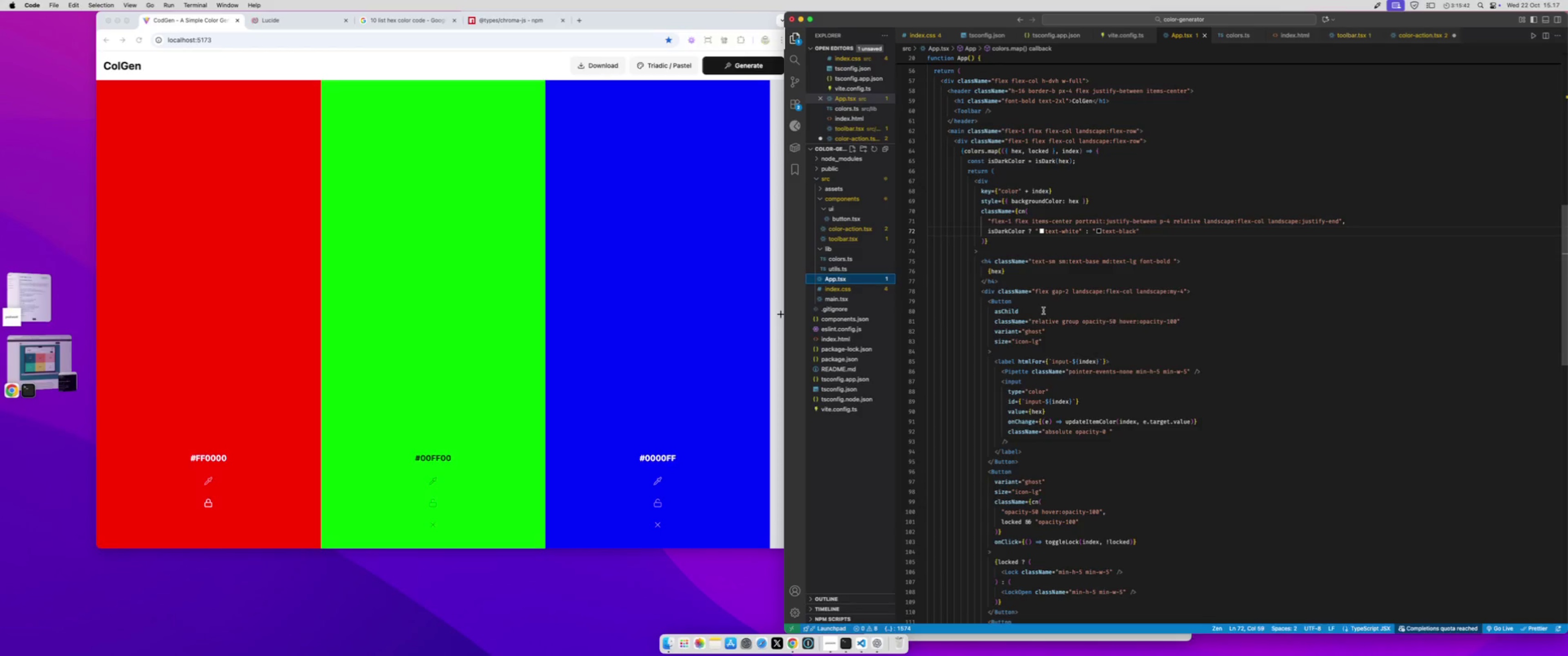 
mouse_move([1051, 295])
 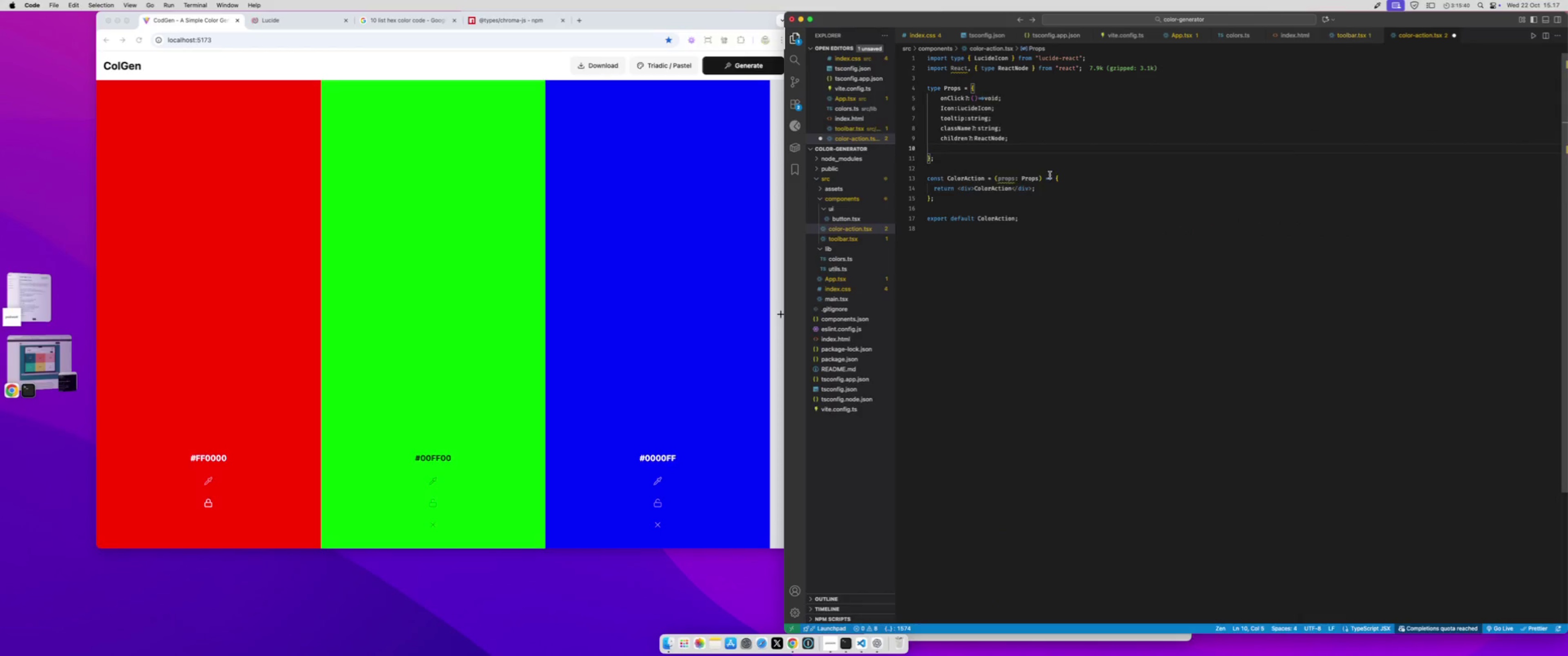 
type(asChild?:boolean;)
 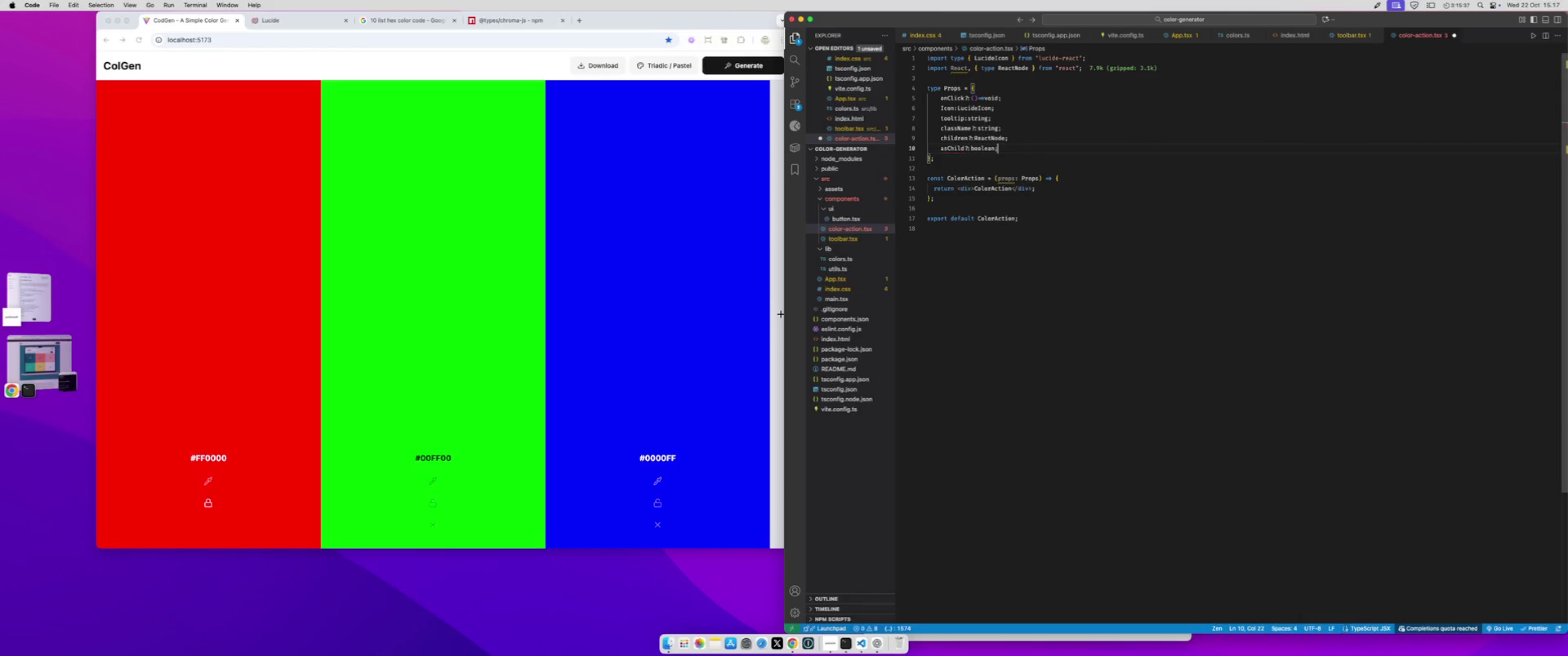 
key(Meta+S)
 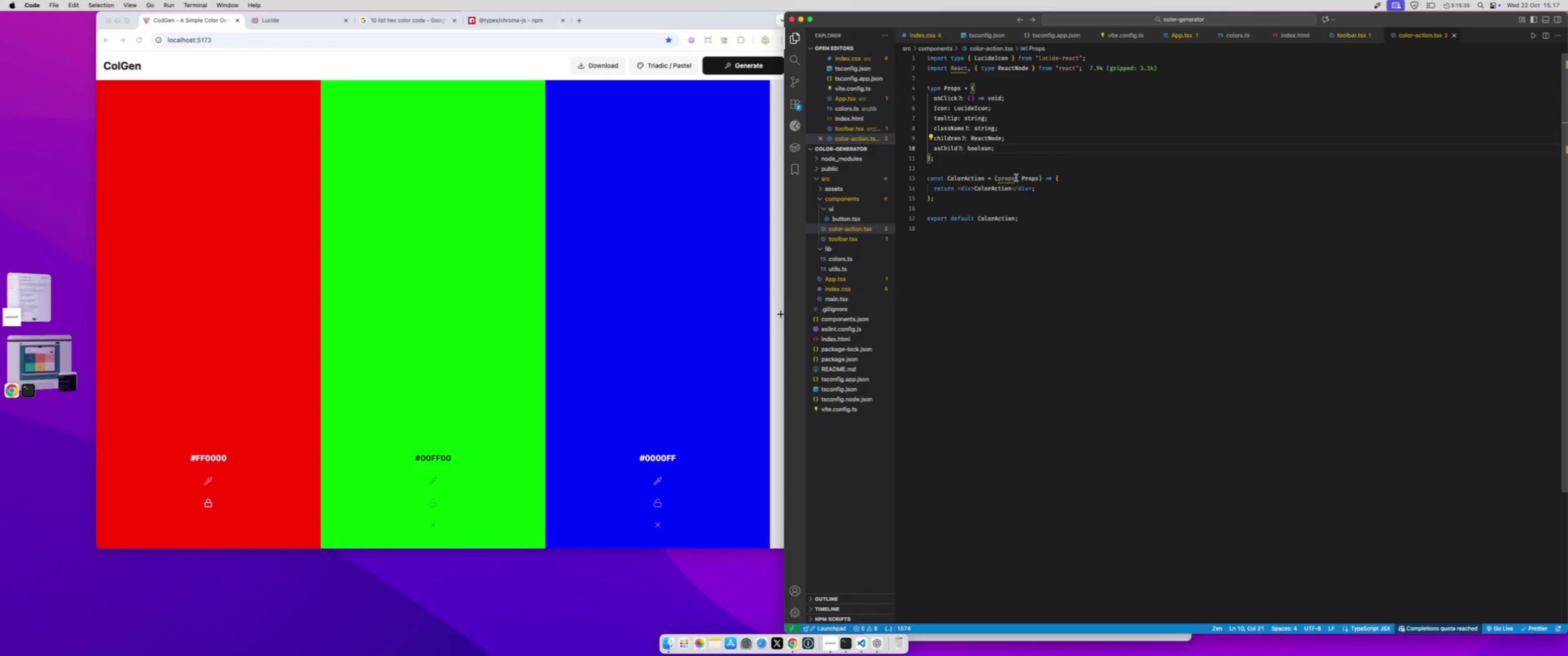 
double_click([1009, 181])
 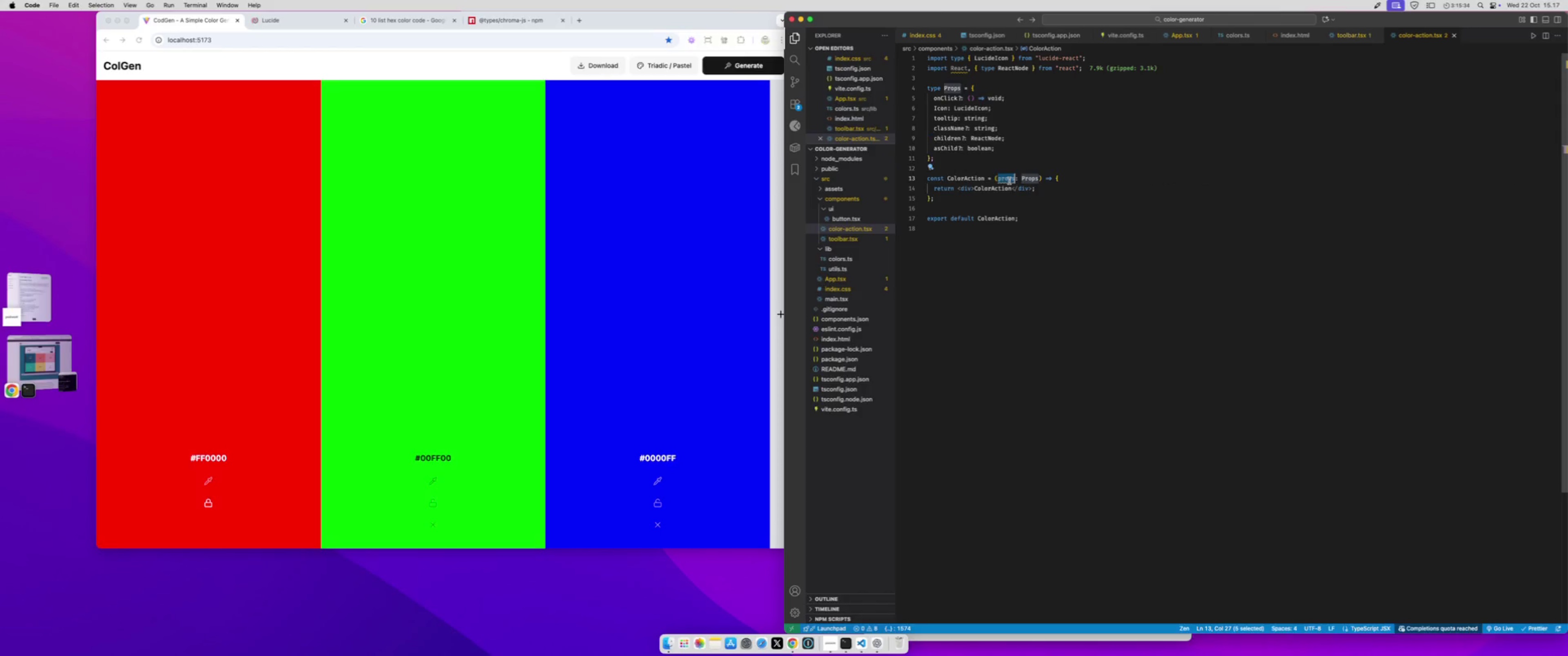 
key(Shift+BracketLeft)
 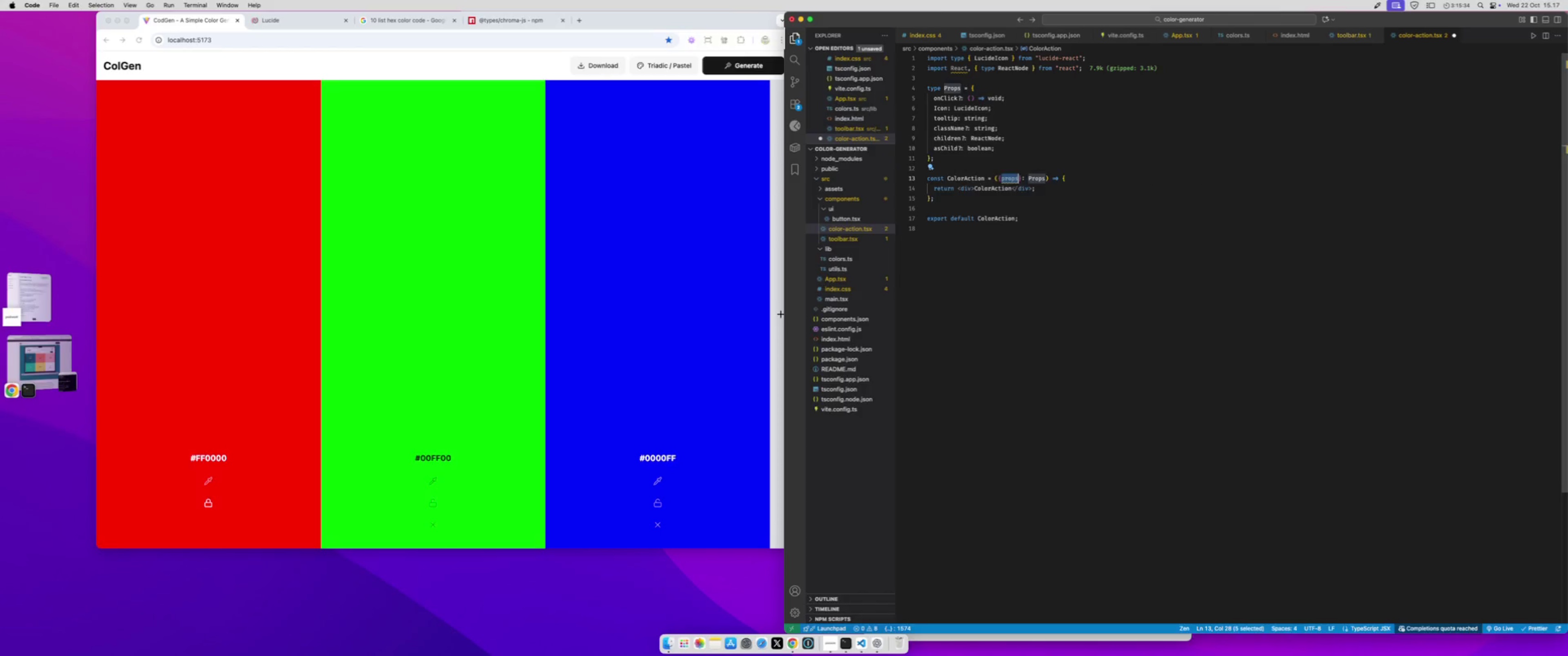 
key(Enter)
 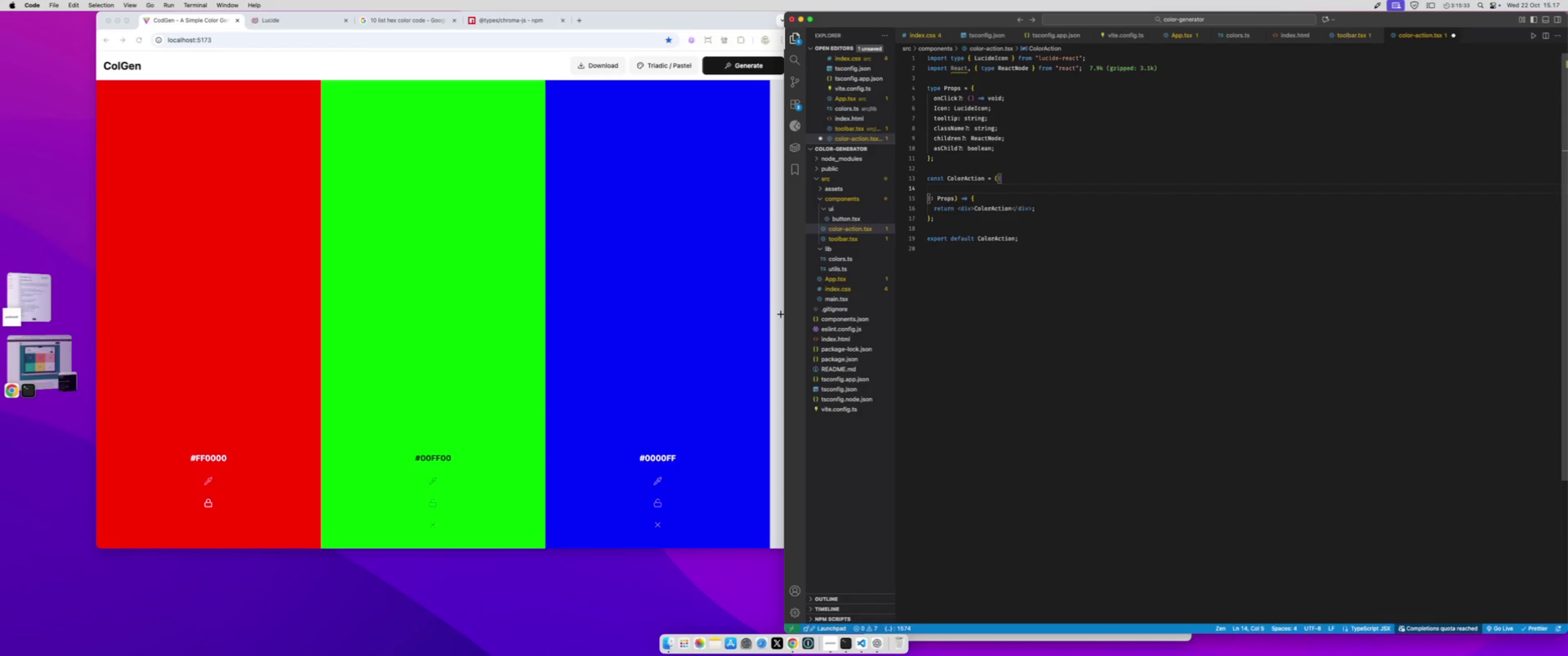 
type(on)
 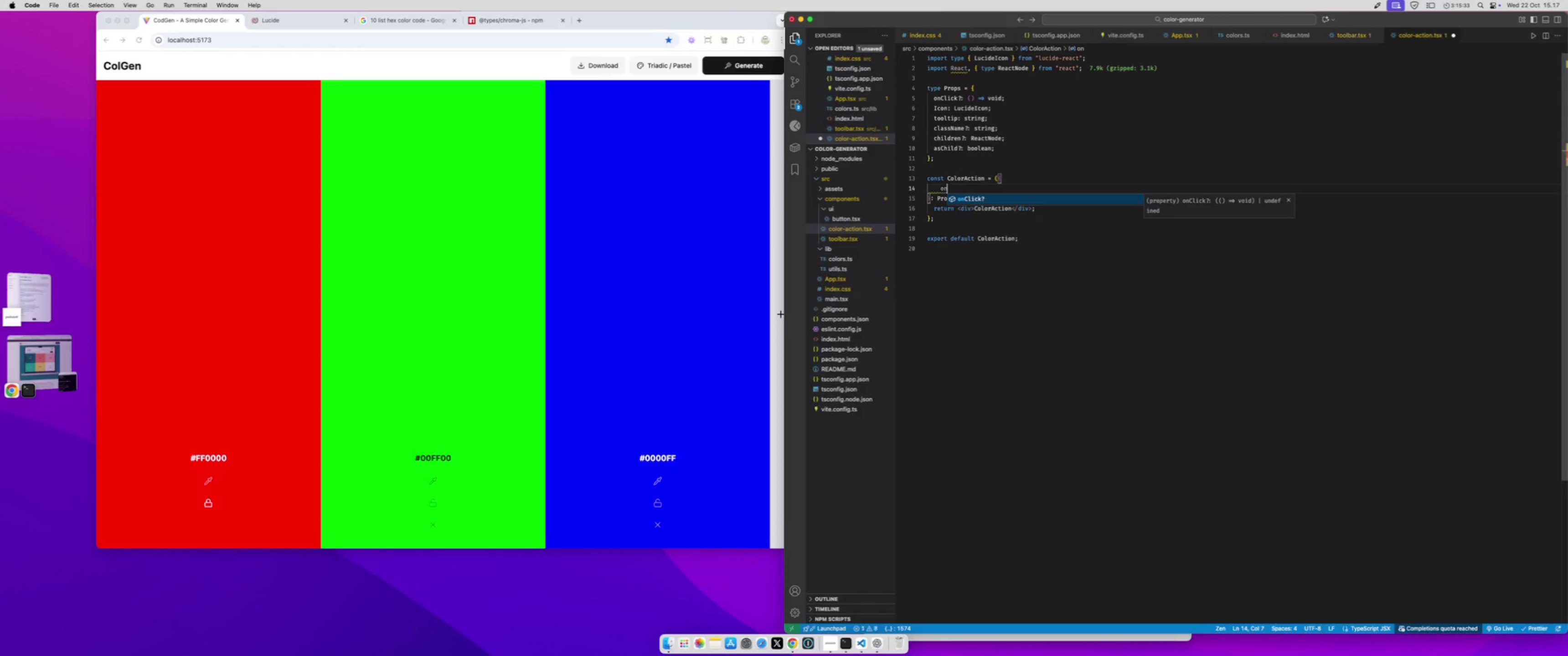 
key(Enter)
 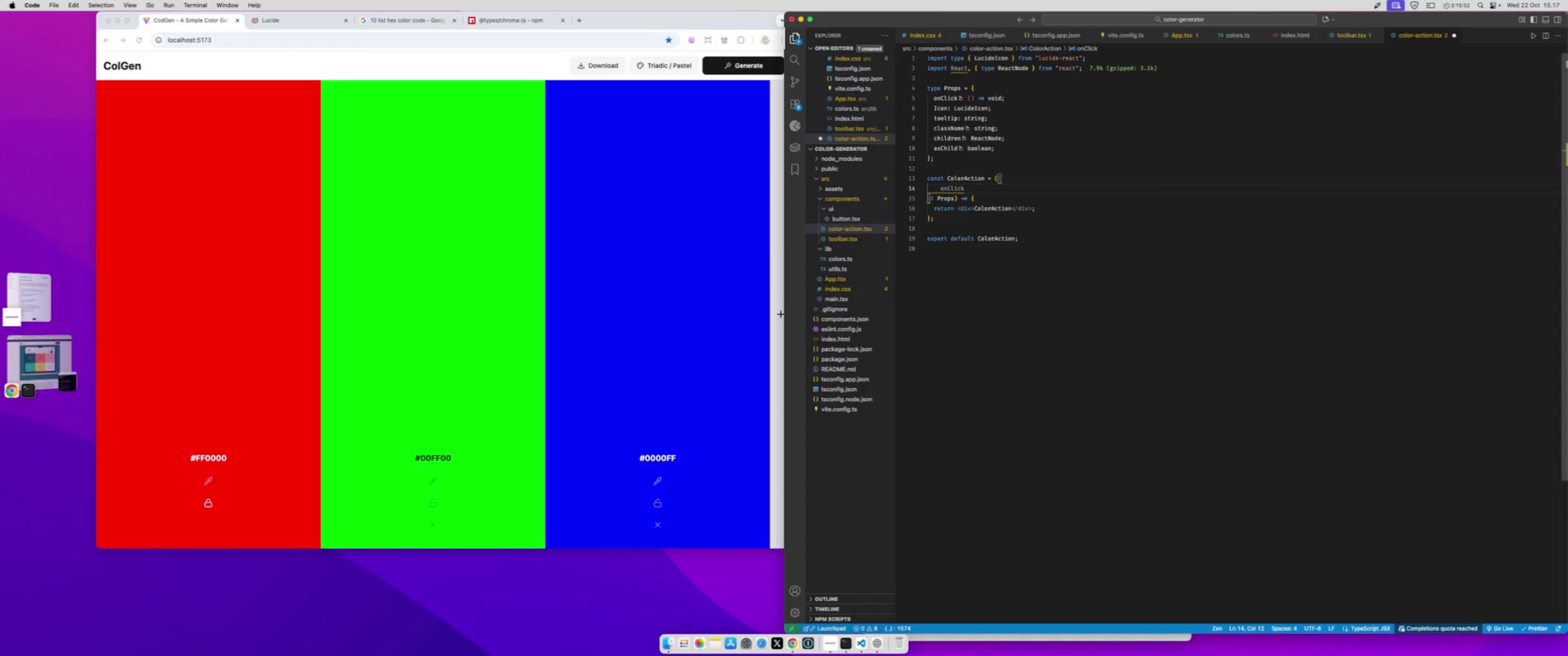 
key(Comma)
 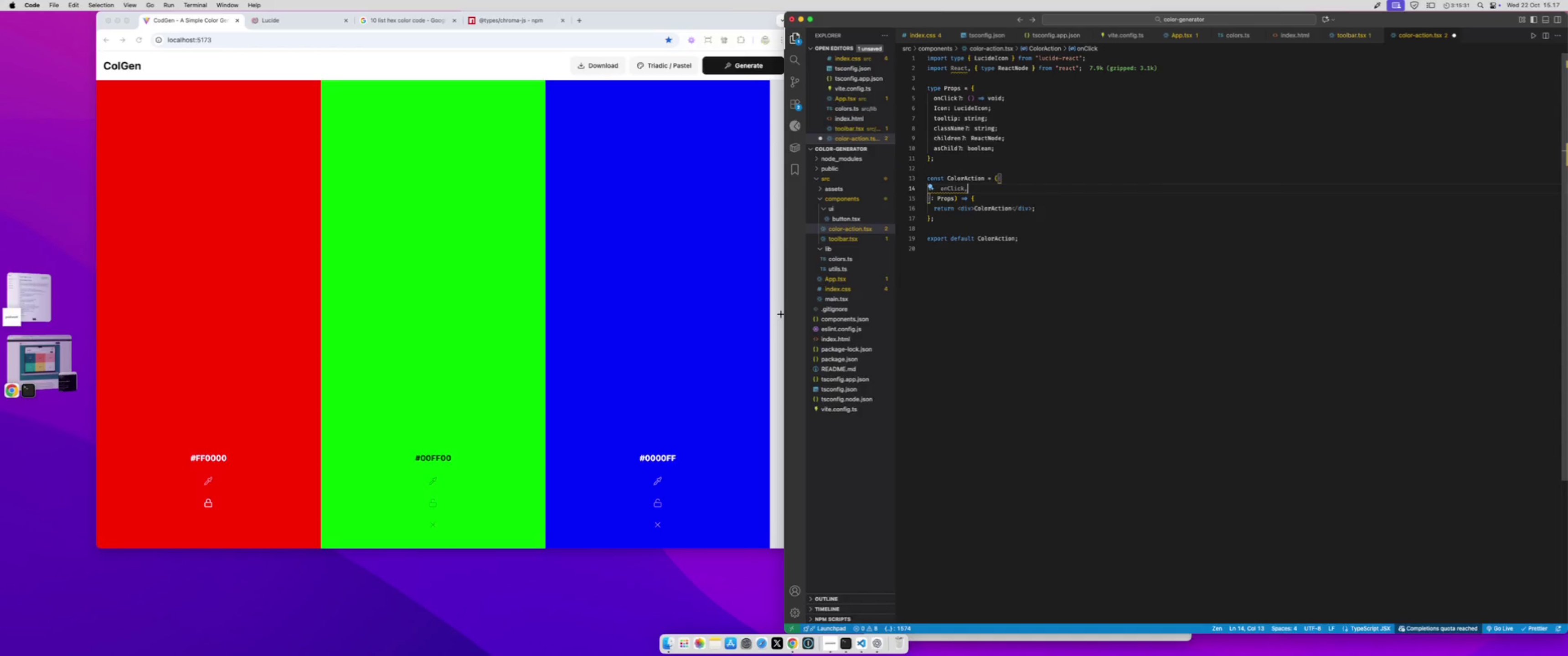 
key(Enter)
 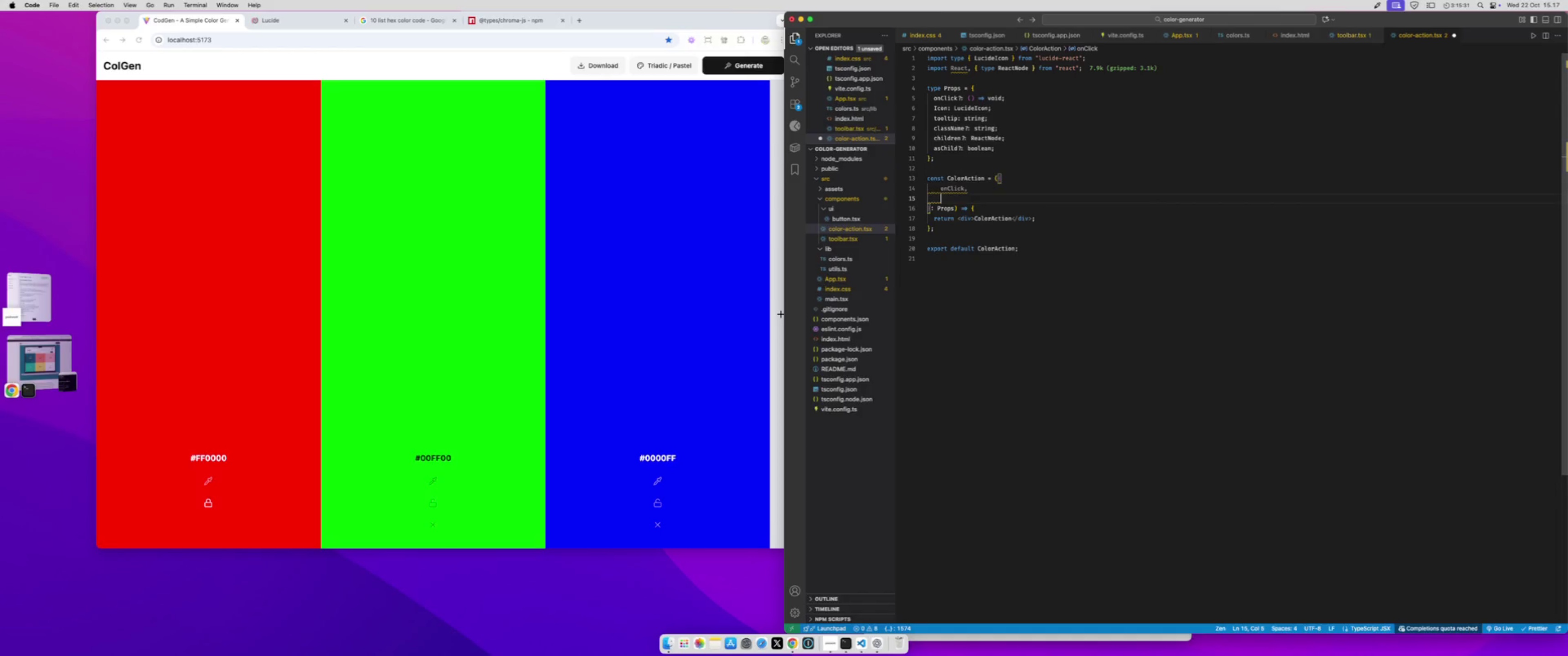 
type(Ic)
 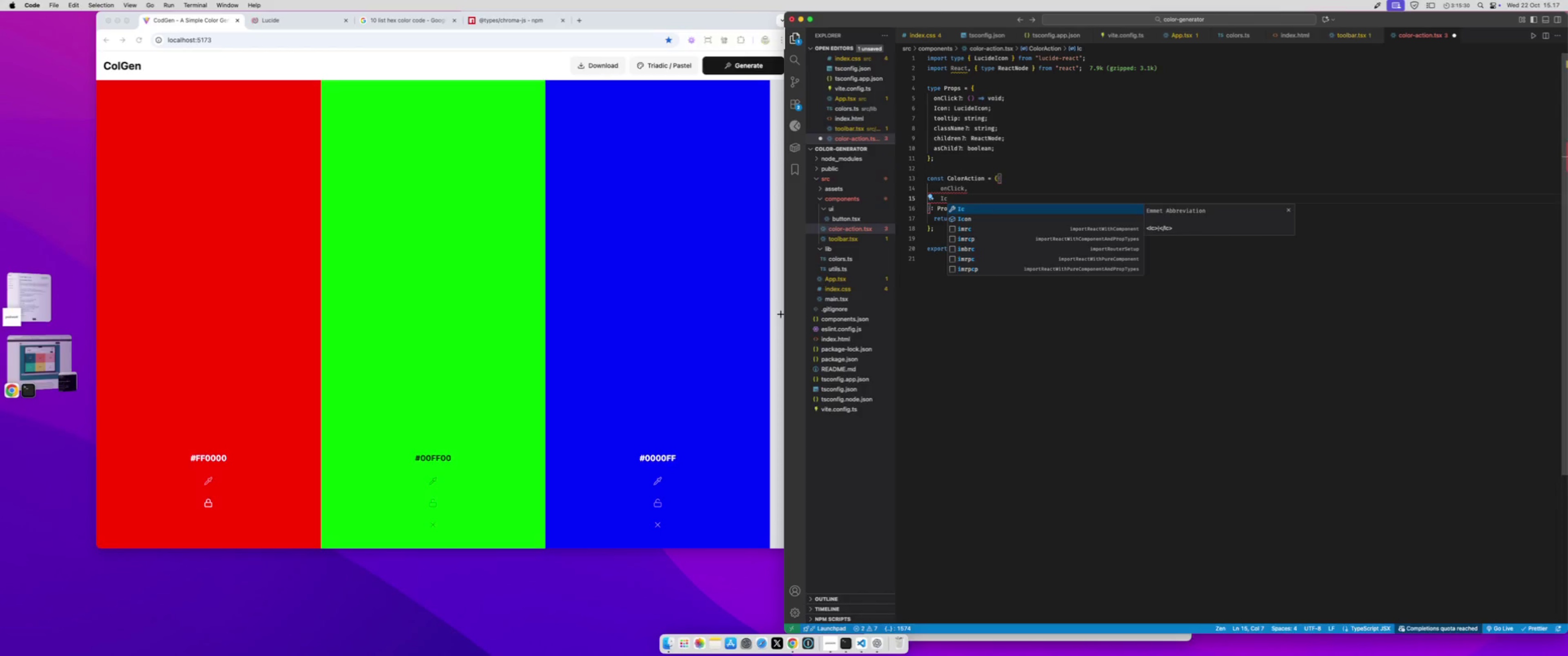 
key(ArrowDown)
 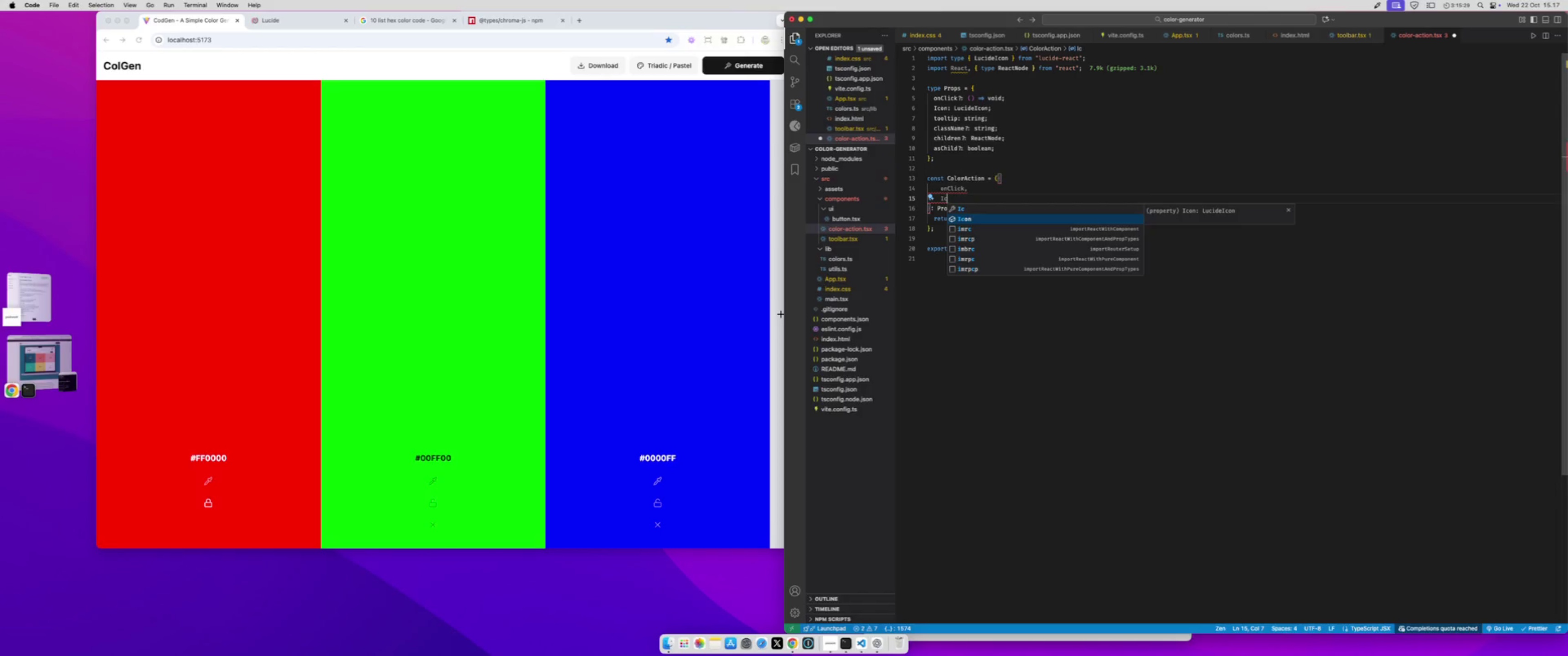 
key(Enter)
 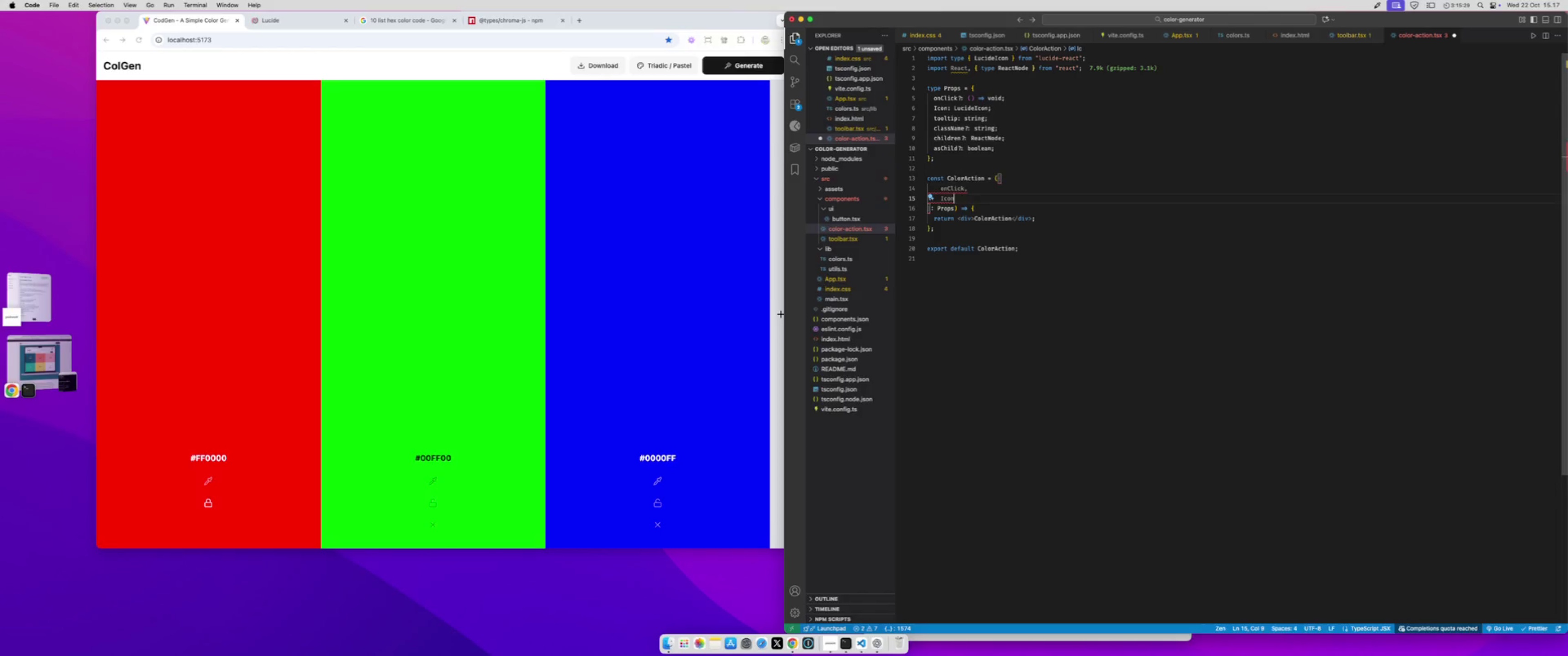 
key(Comma)
 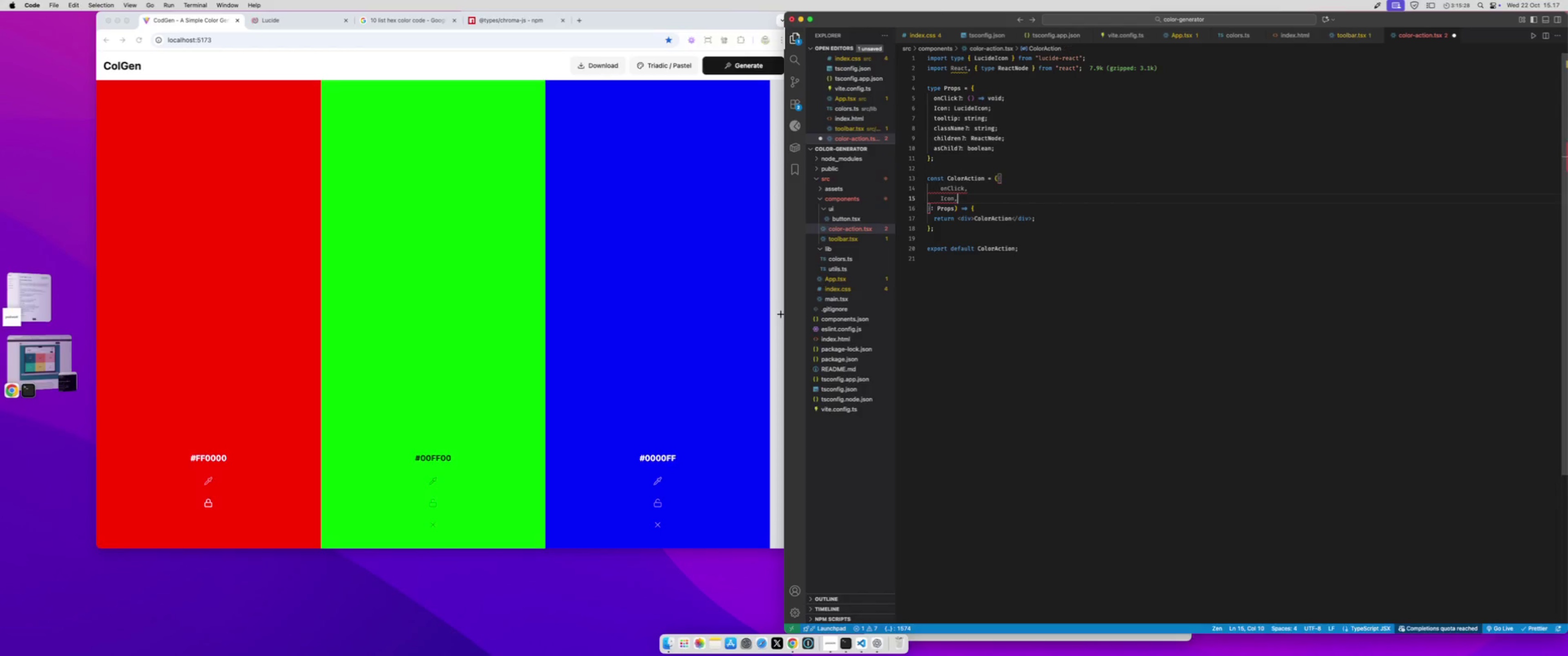 
key(Enter)
 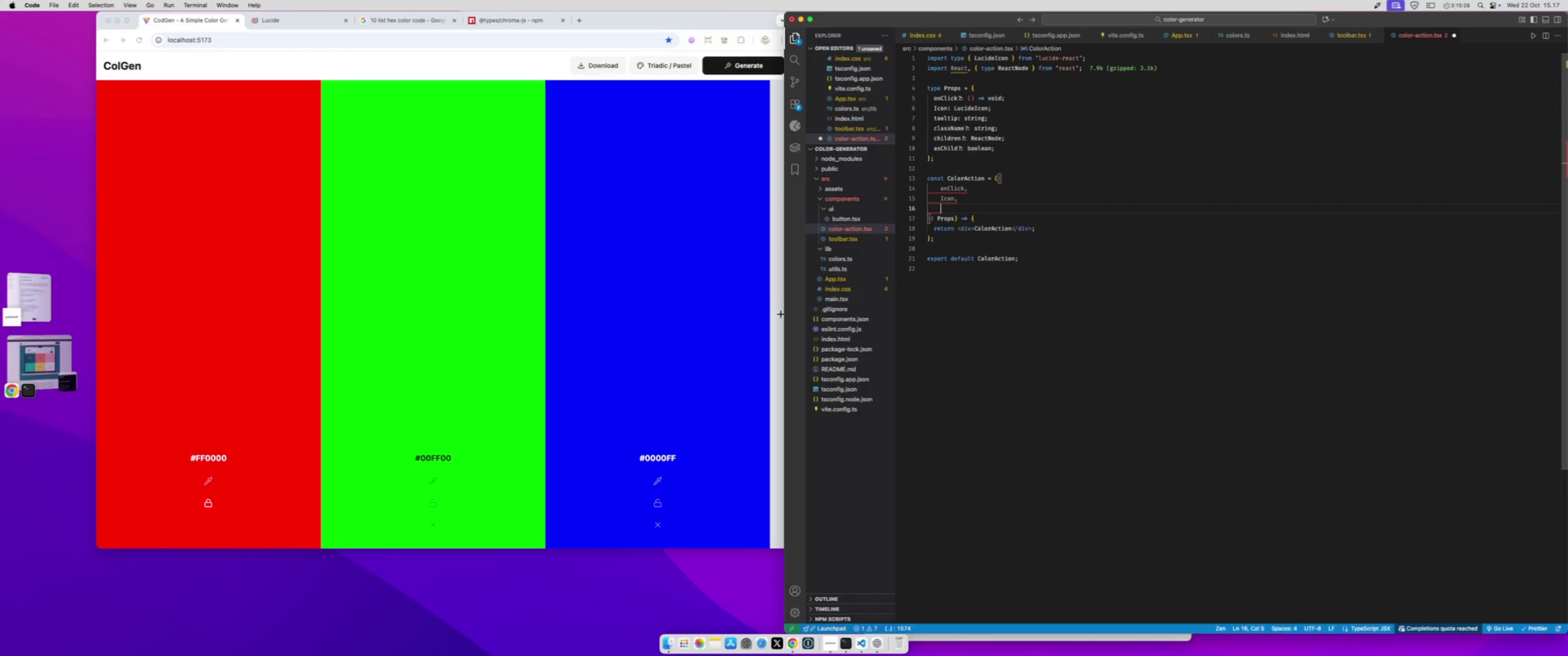 
type(too)
 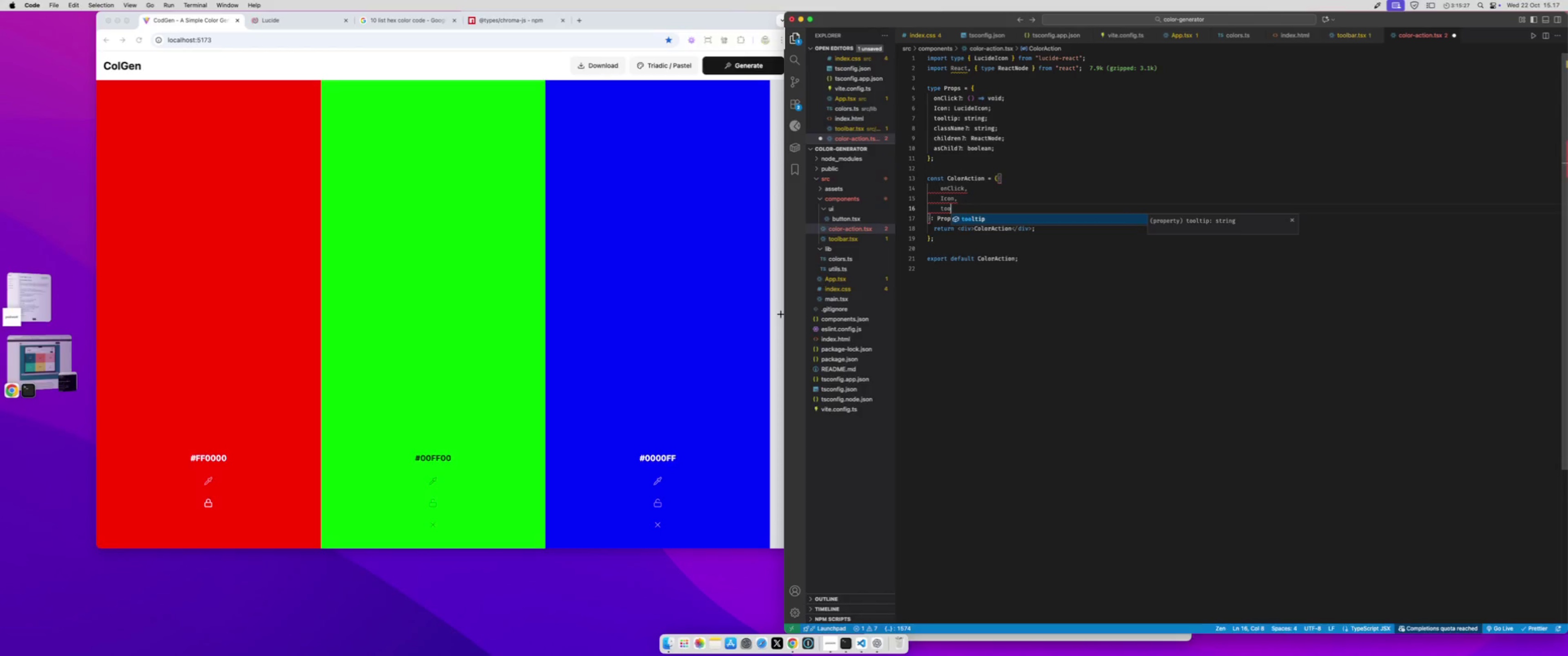 
key(Enter)
 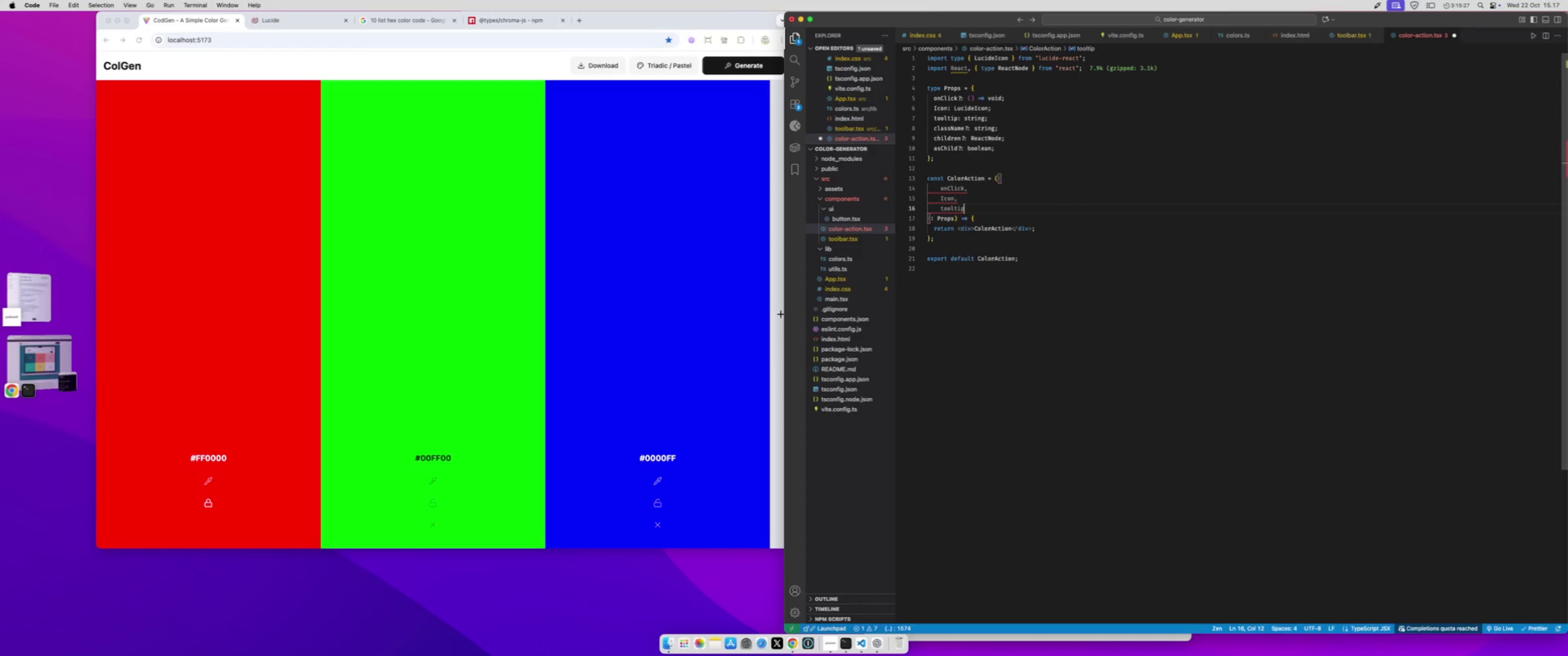 
key(Comma)
 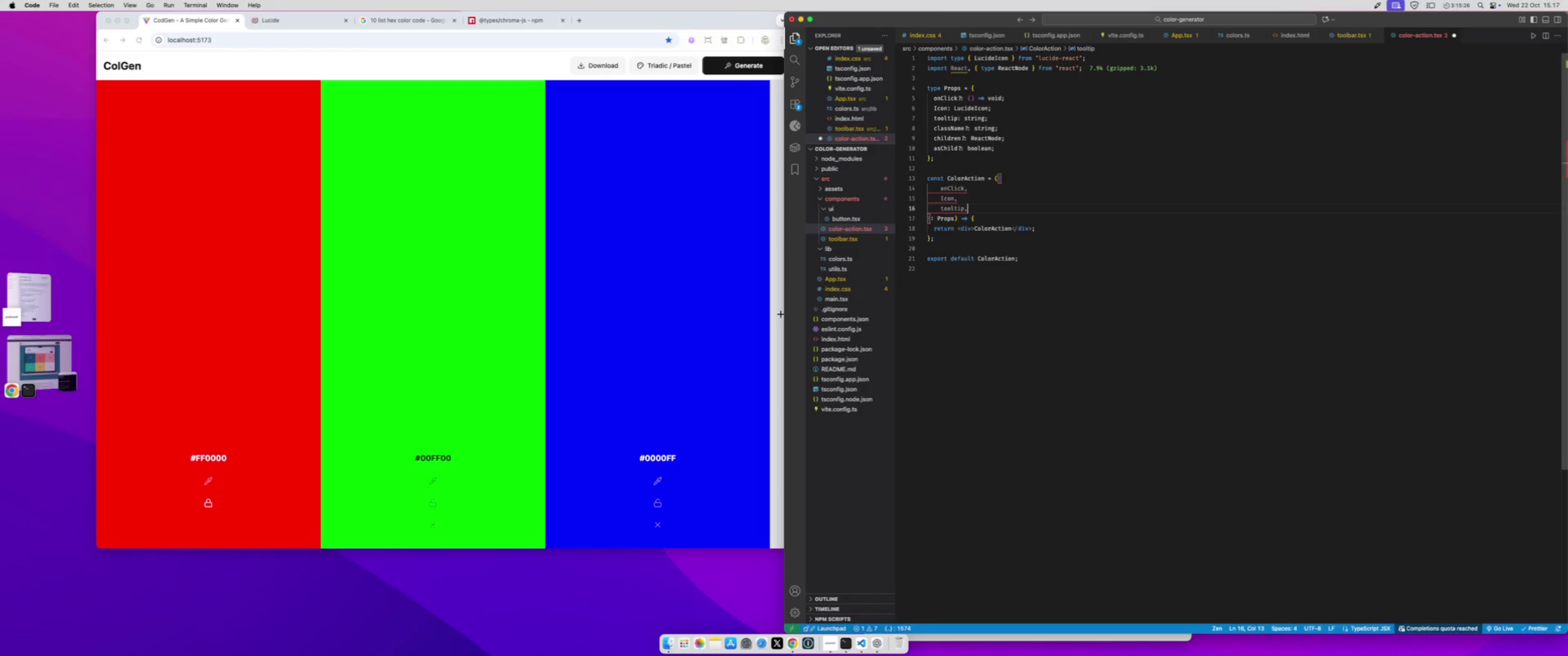 
key(Enter)
 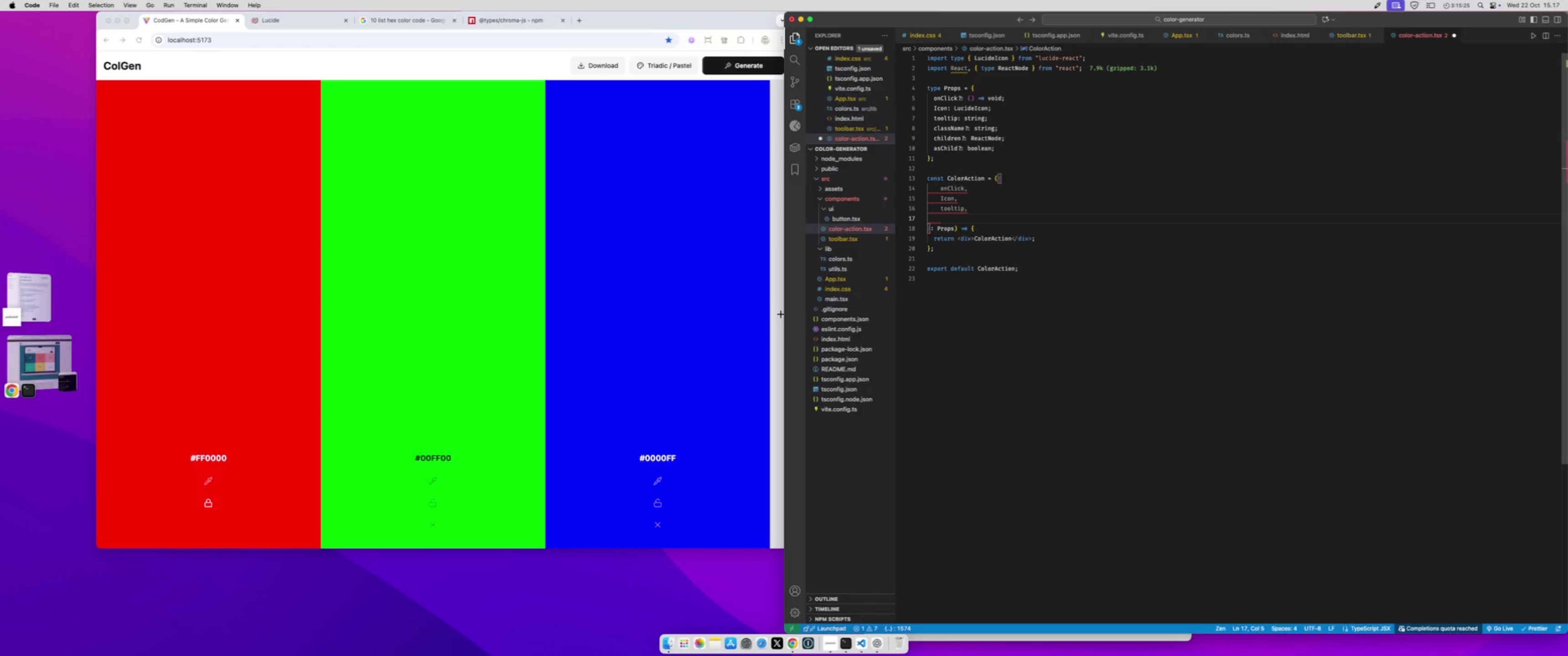 
type(clas)
 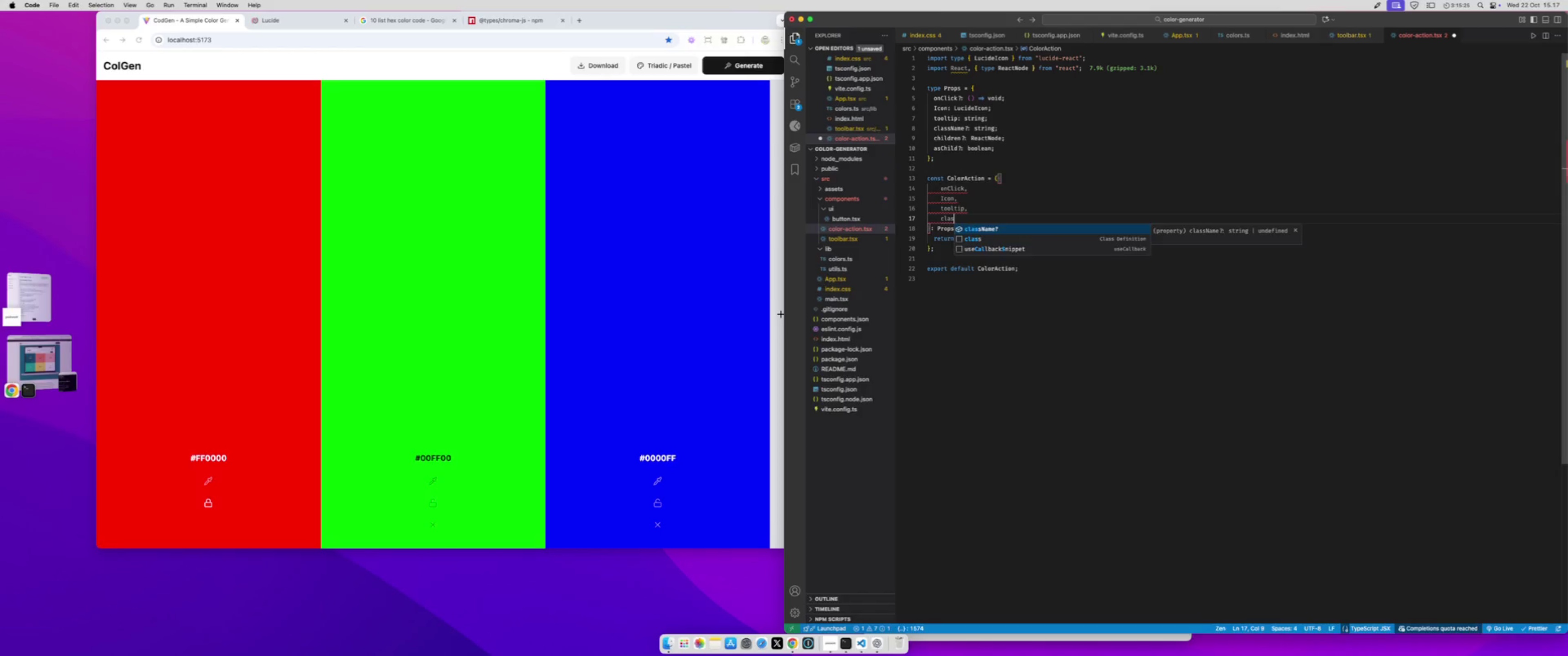 
key(Enter)
 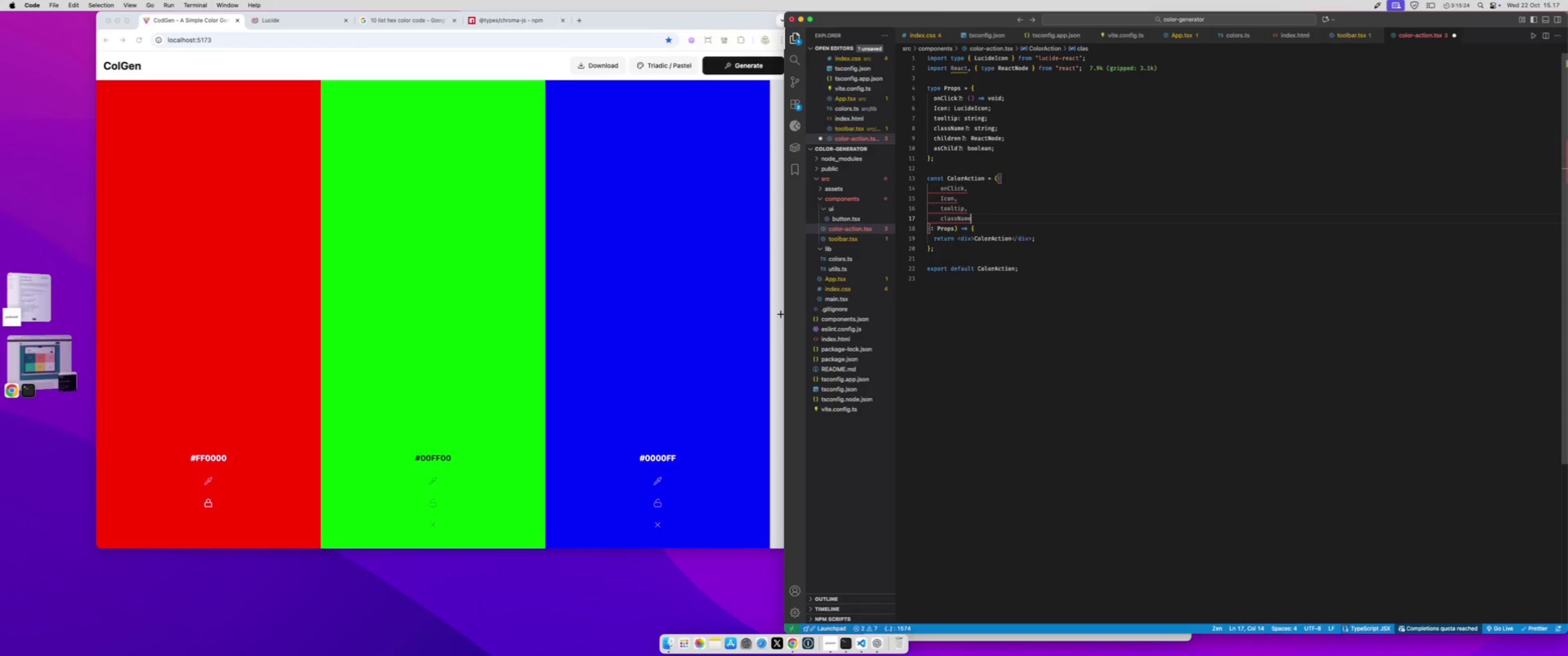 
key(Equal)
 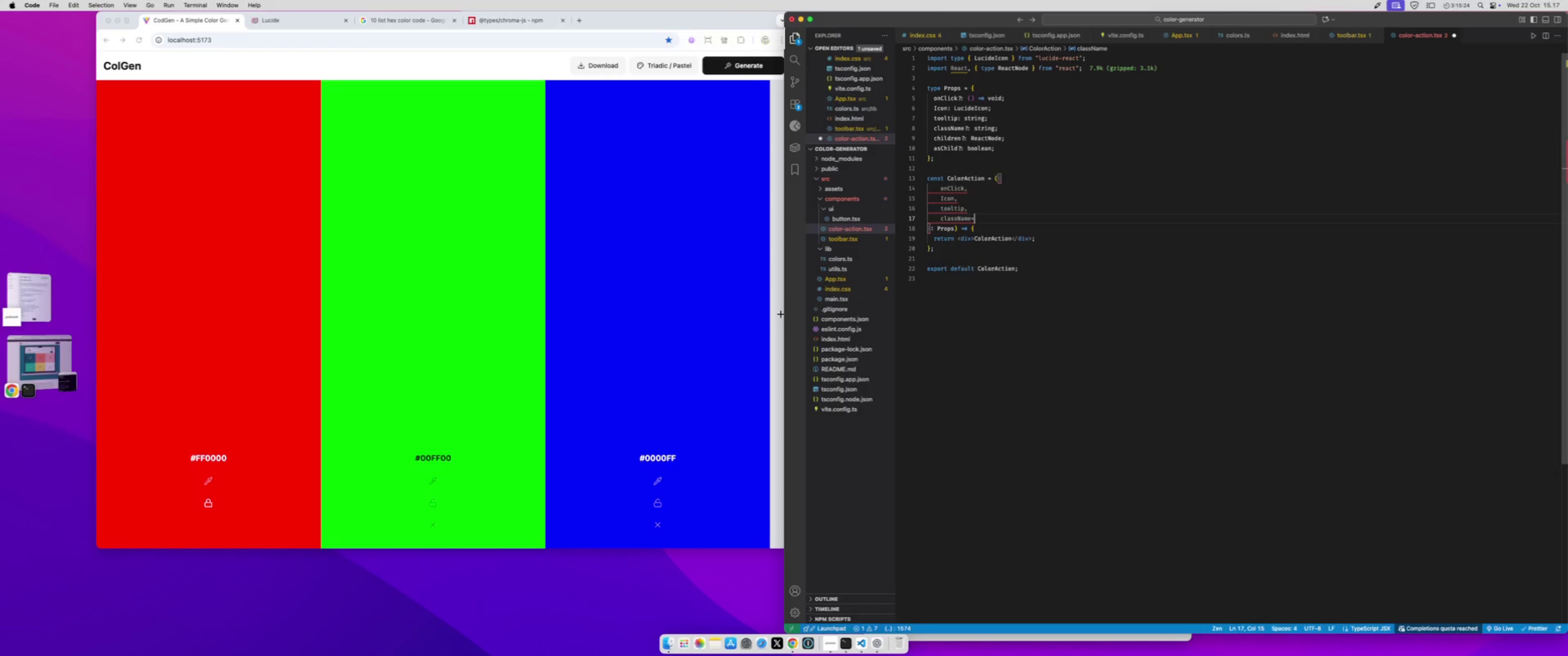 
key(Shift+Quote)
 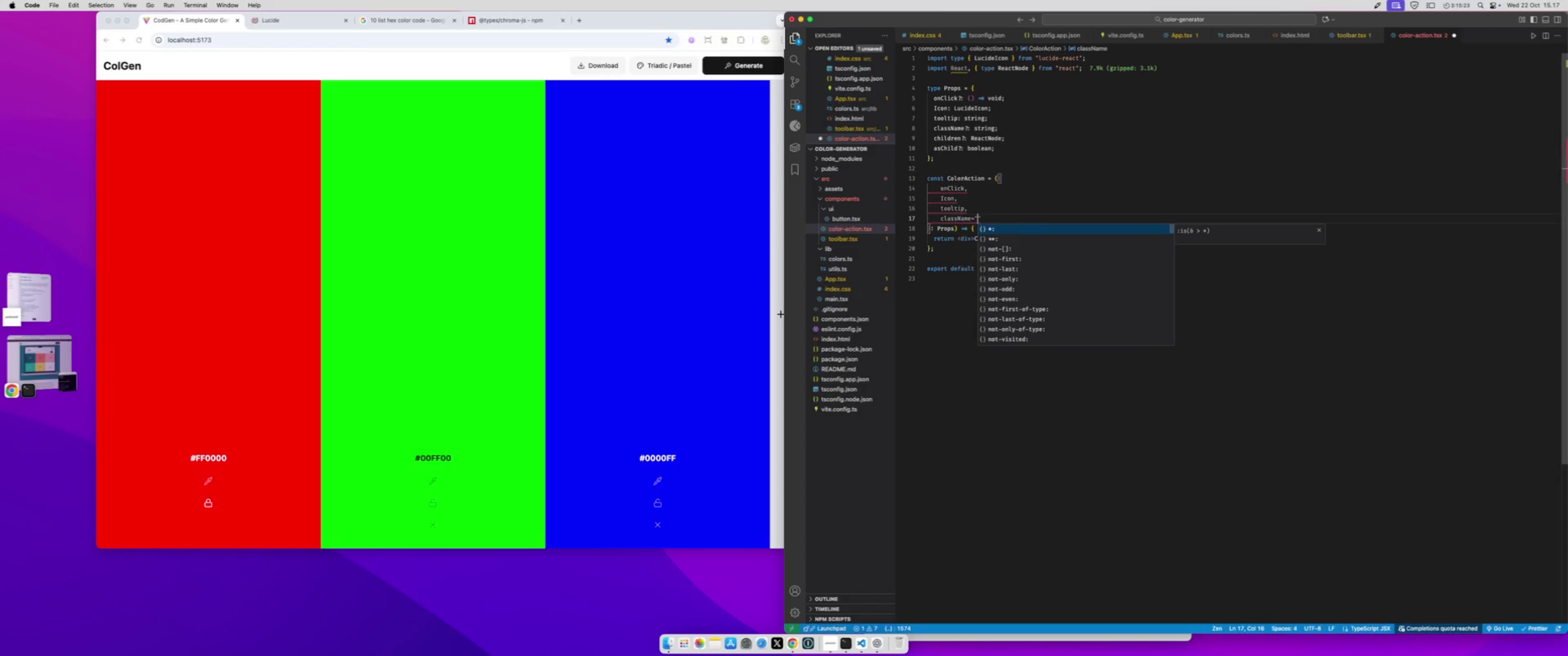 
key(ArrowRight)
 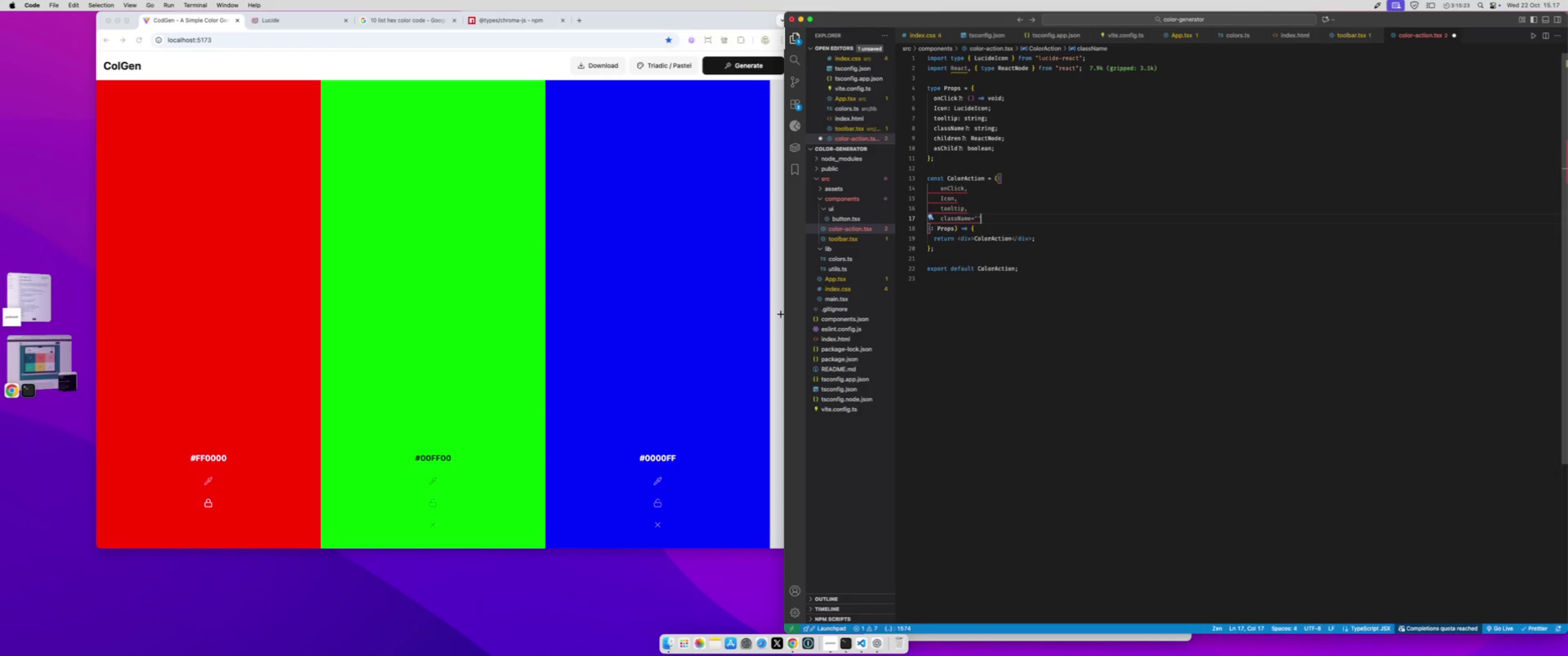 
key(Comma)
 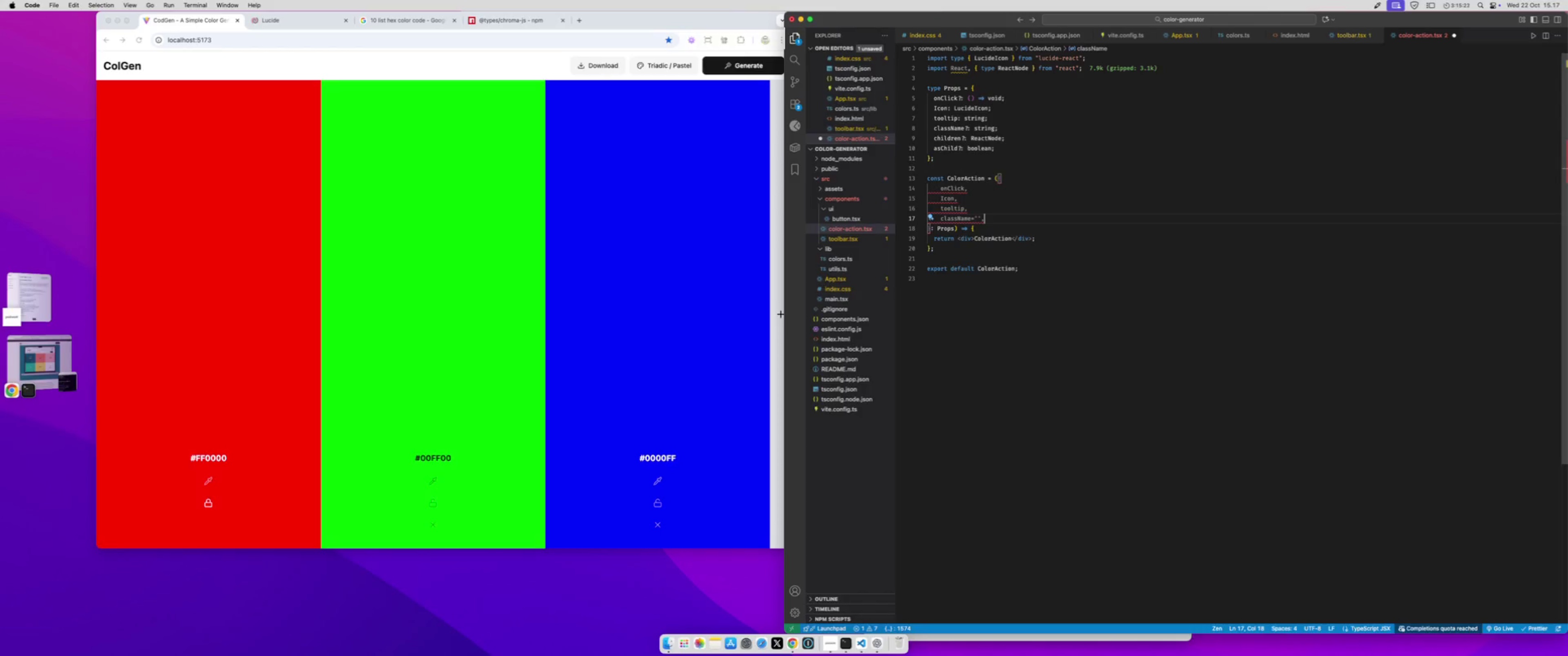 
key(Enter)
 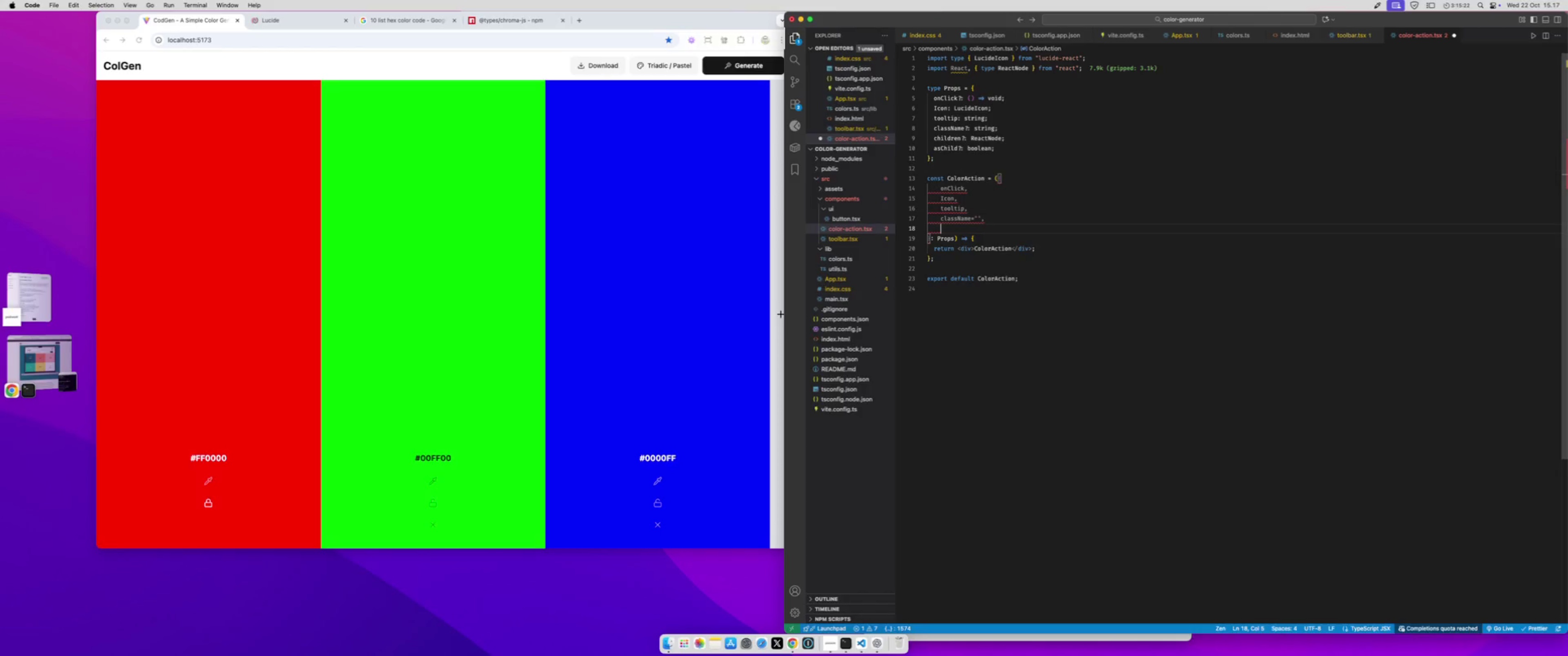 
type(chil)
 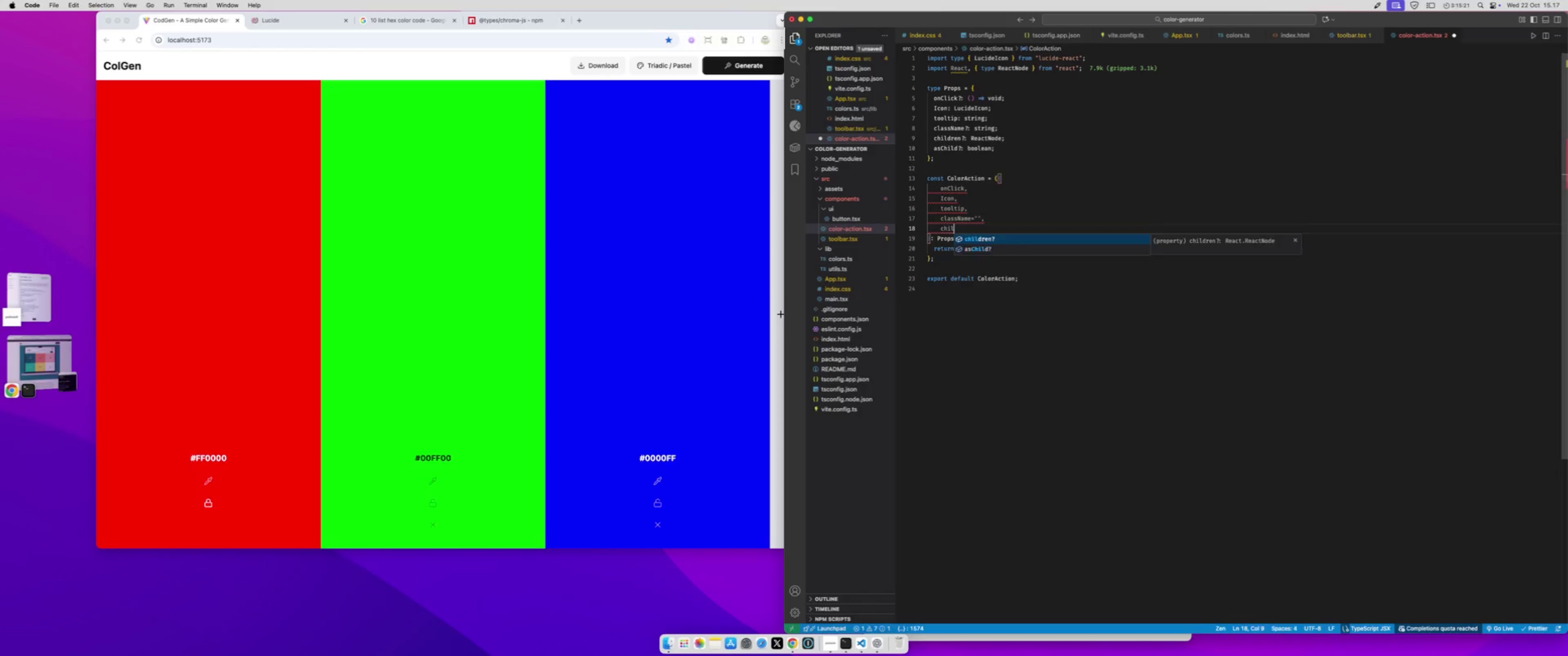 
key(Enter)
 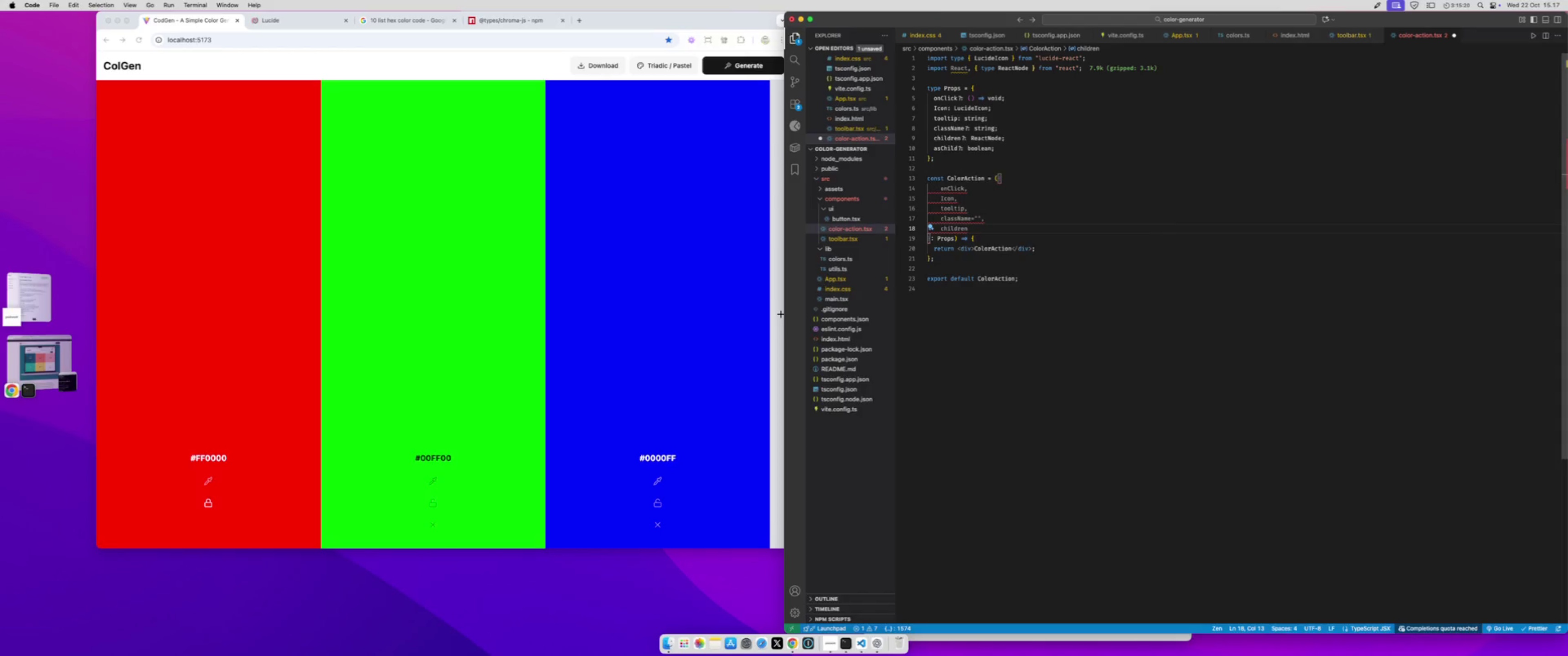 
key(Comma)
 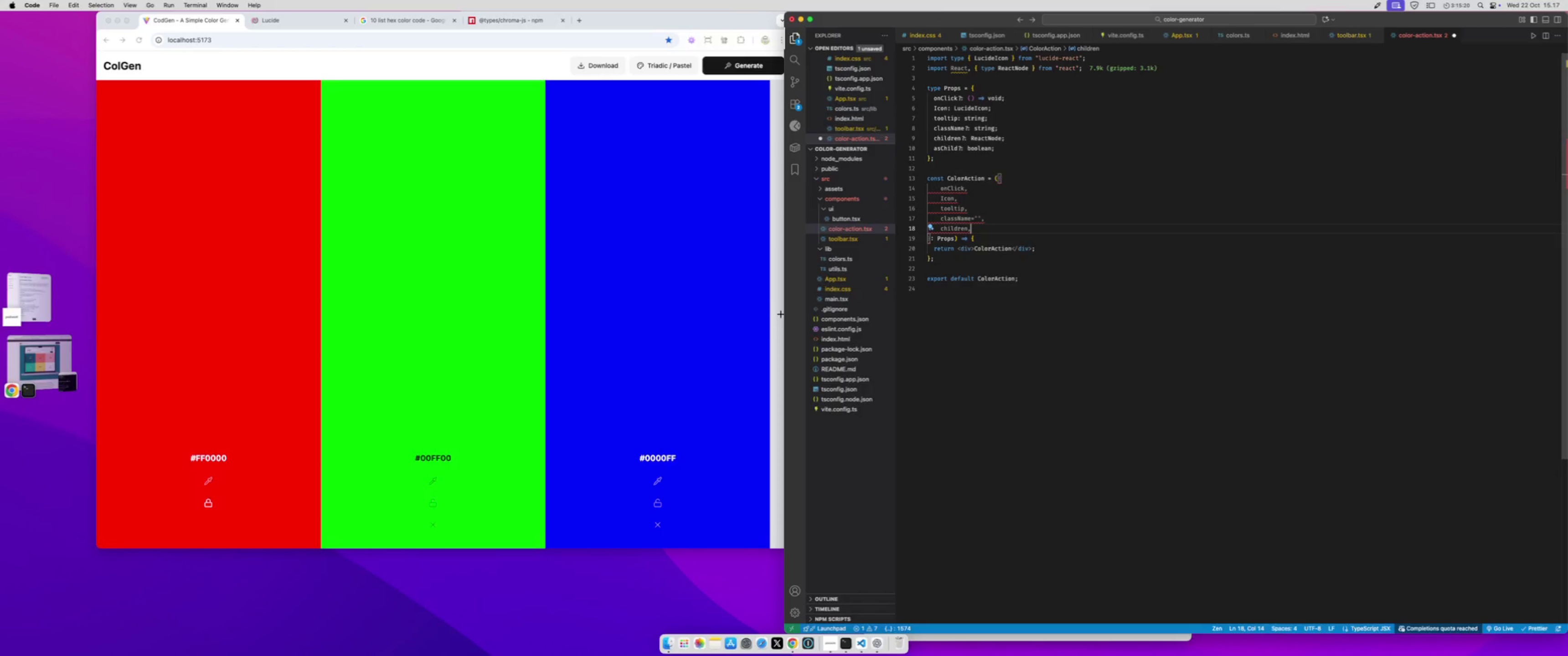 
key(Enter)
 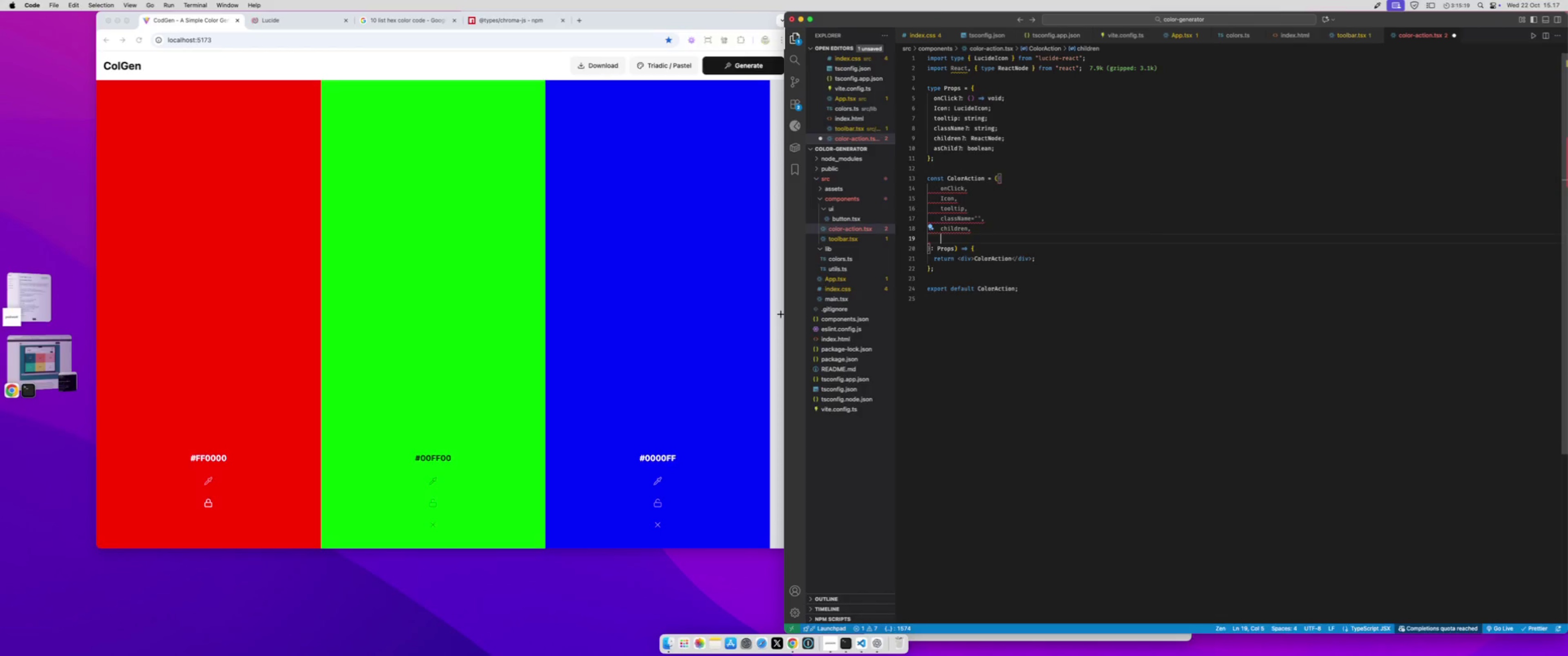 
type(asC)
 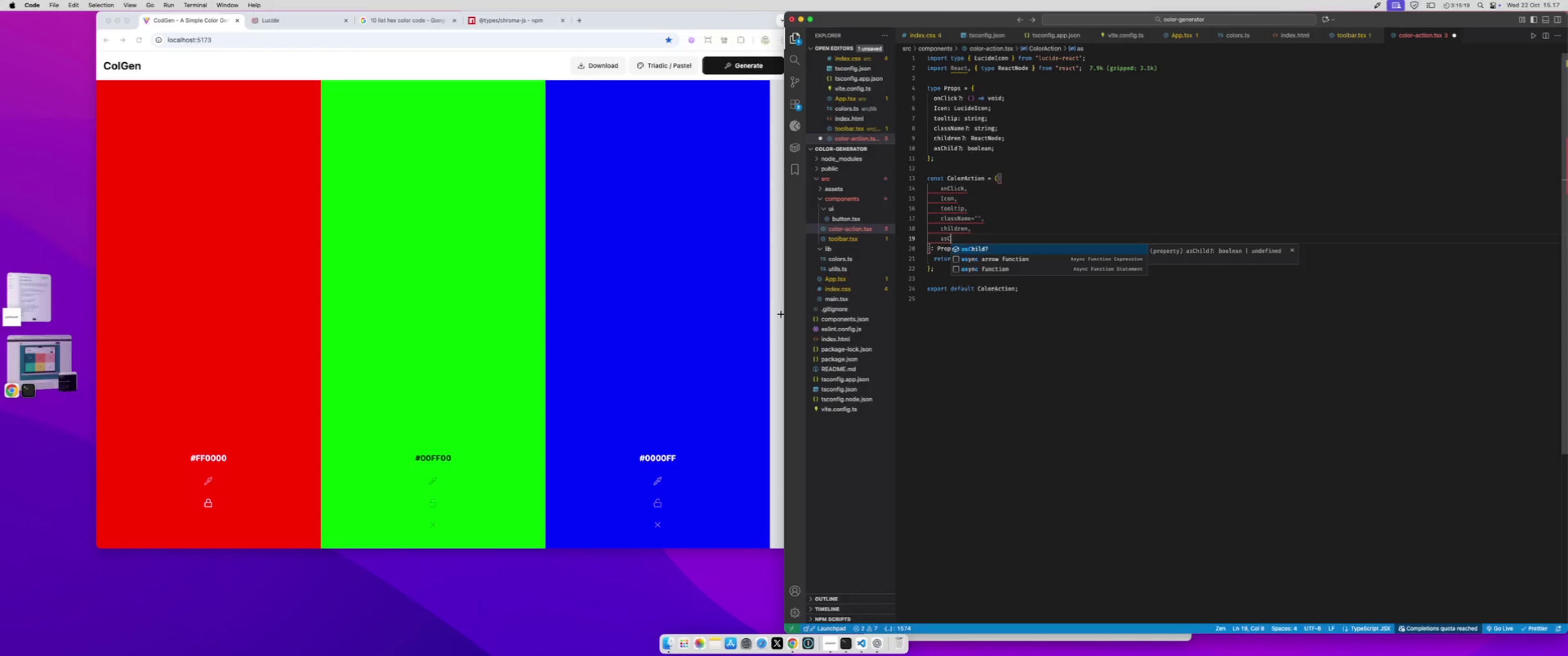 
key(Enter)
 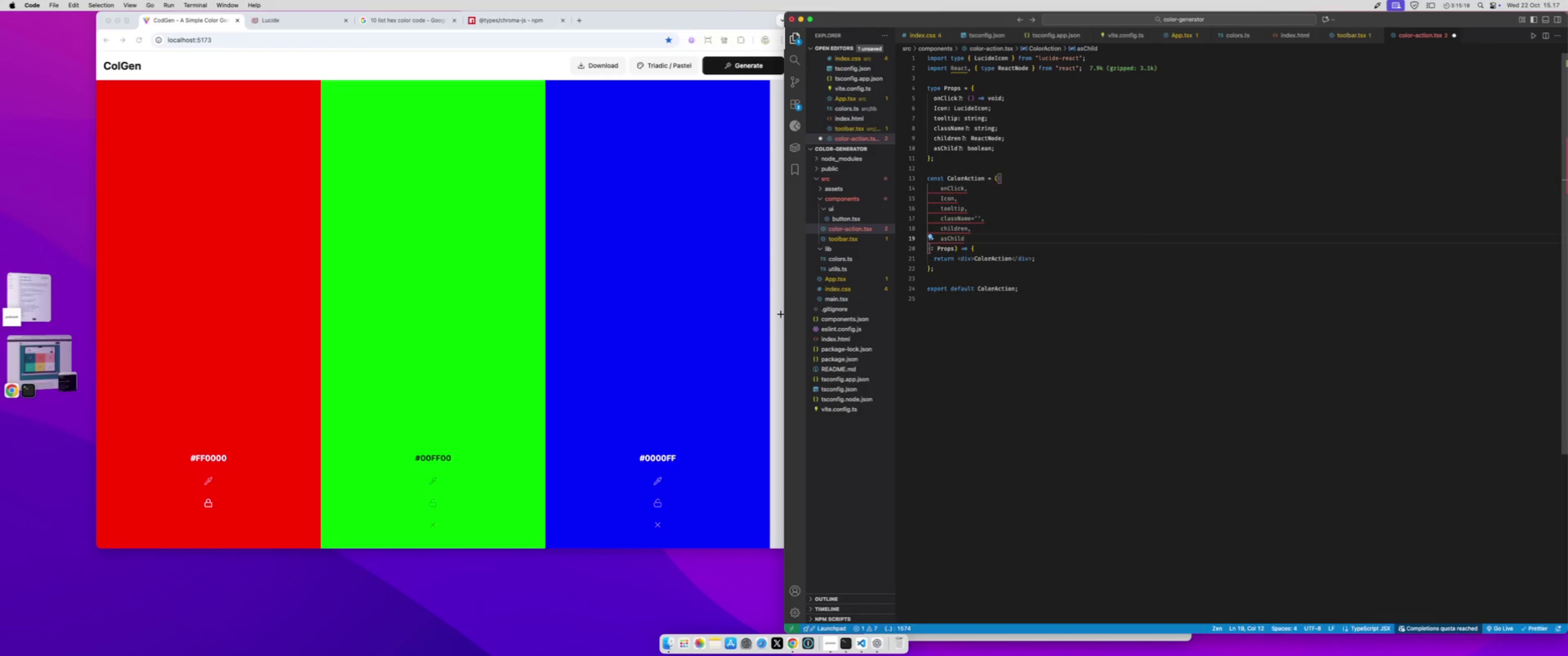 
key(Meta+S)
 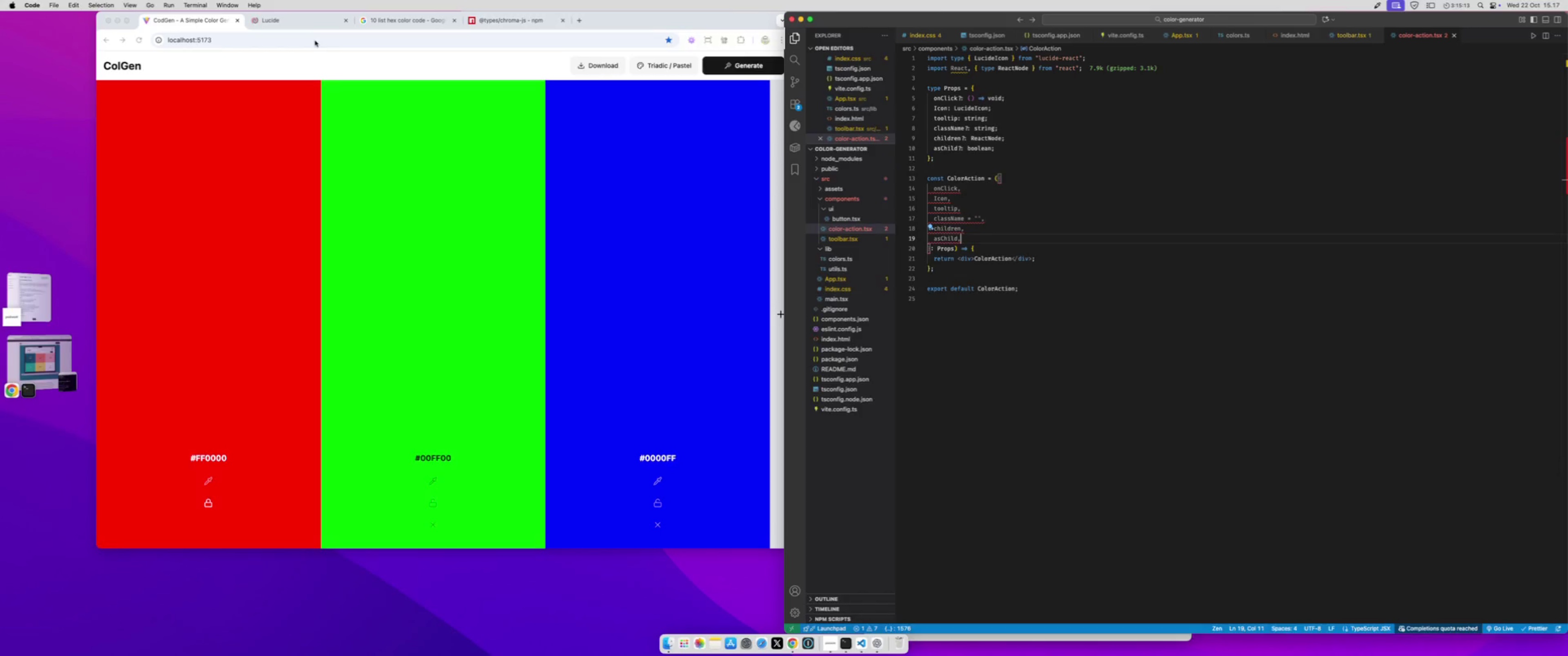 
wait(5.7)
 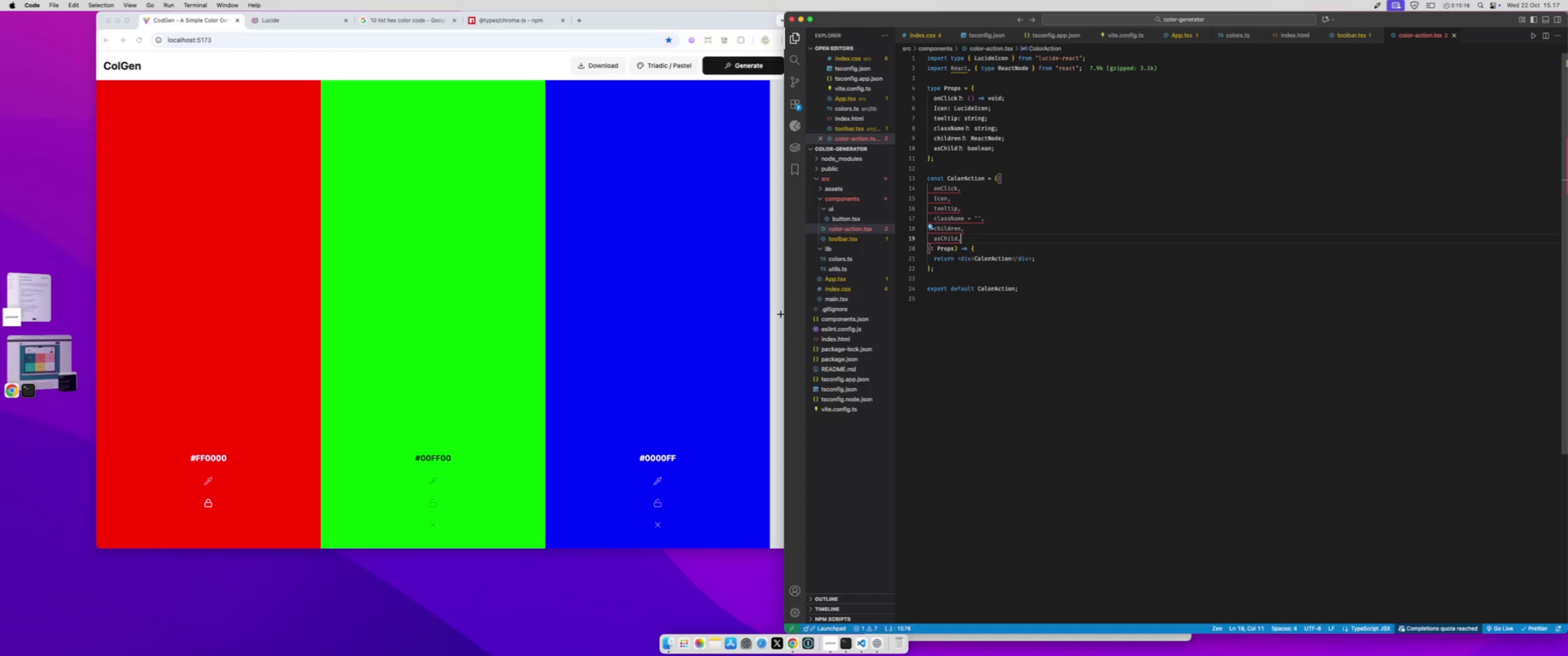 
left_click([306, 22])
 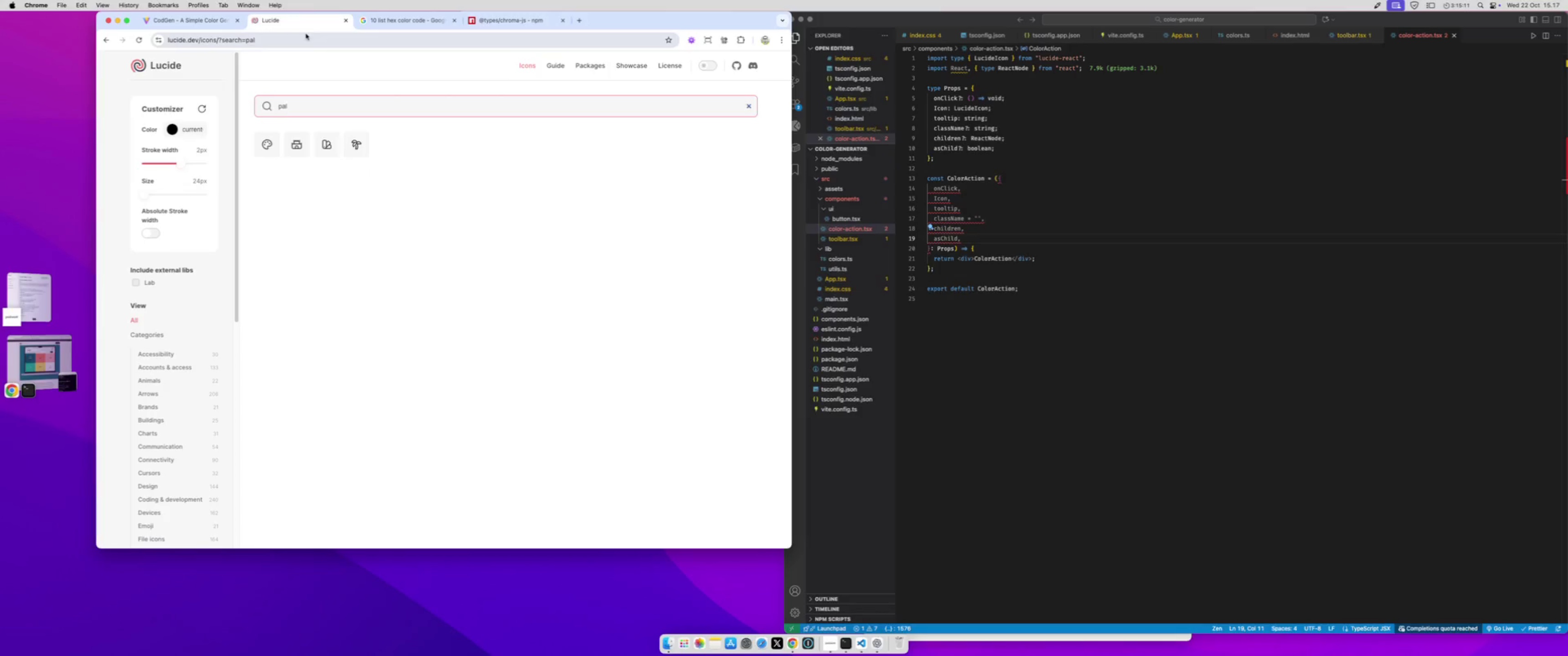 
left_click([306, 34])
 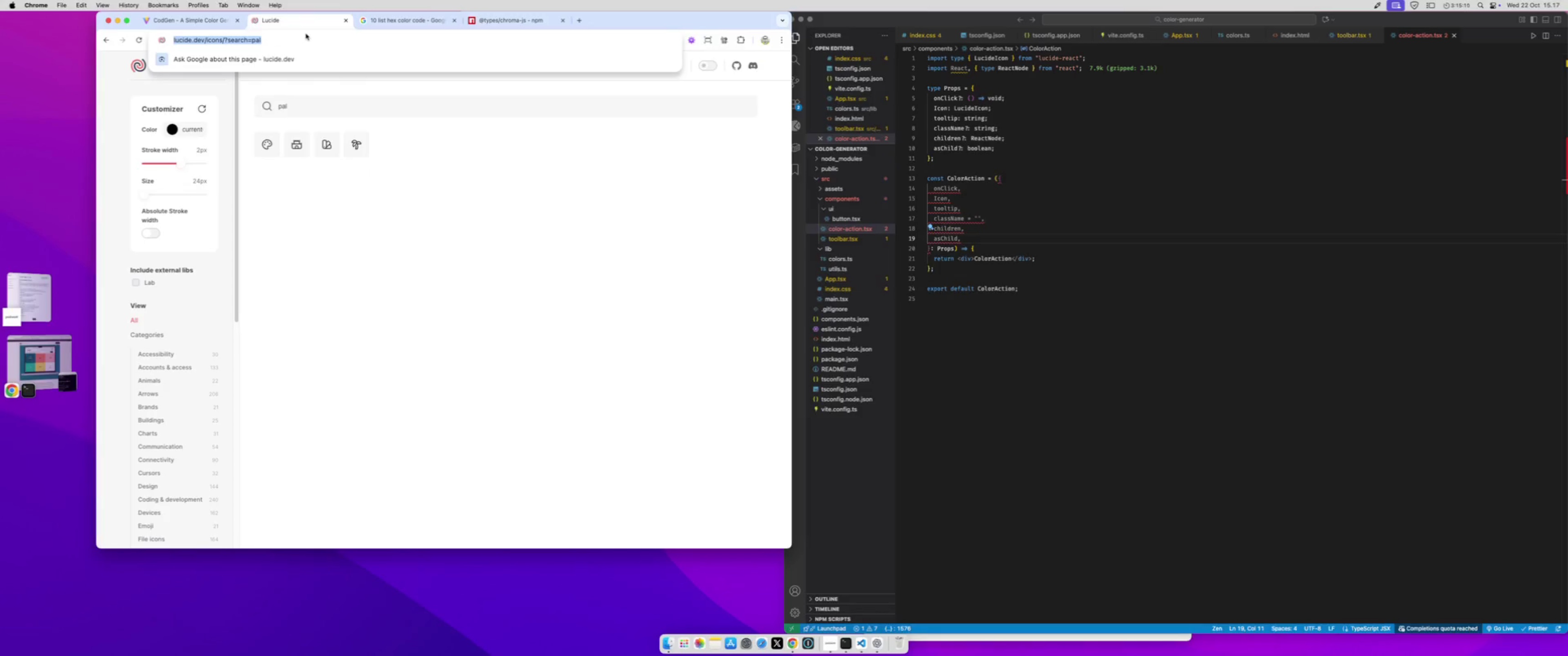 
type(shad)
 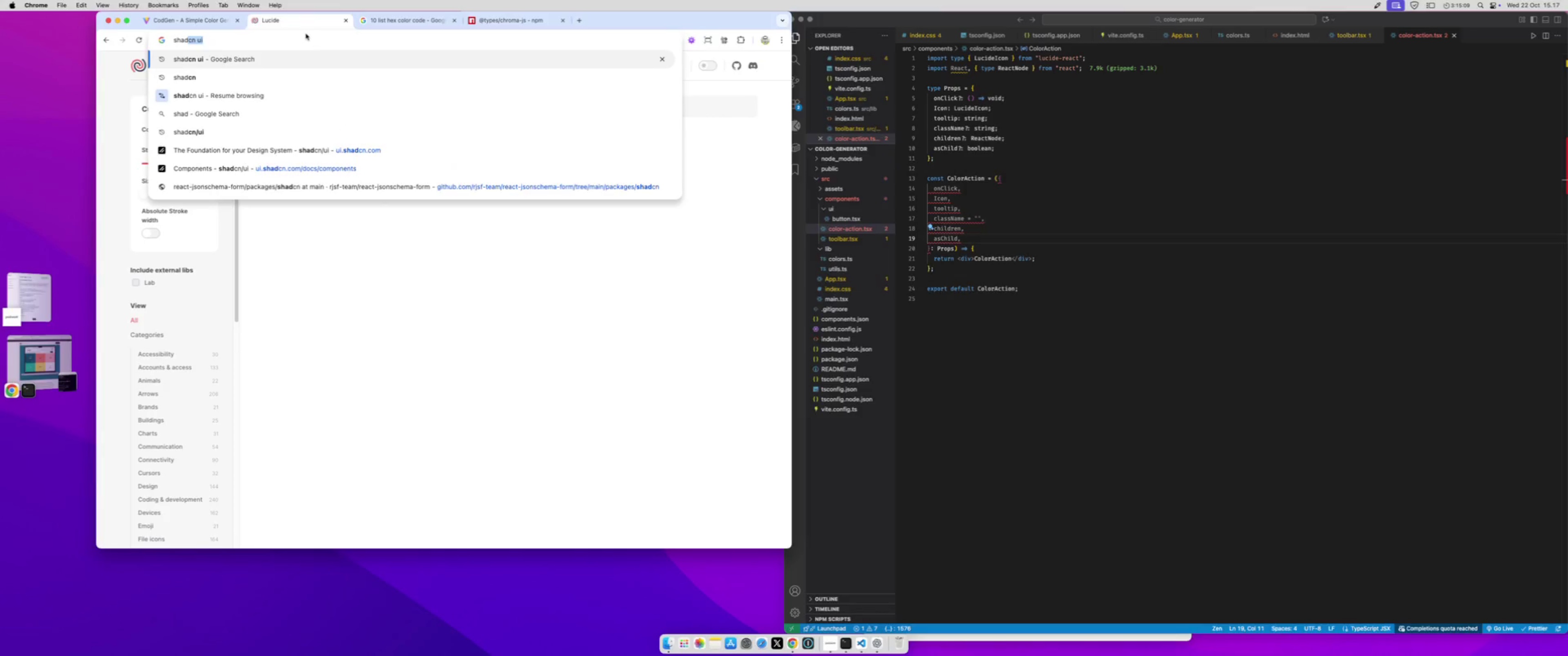 
key(Enter)
 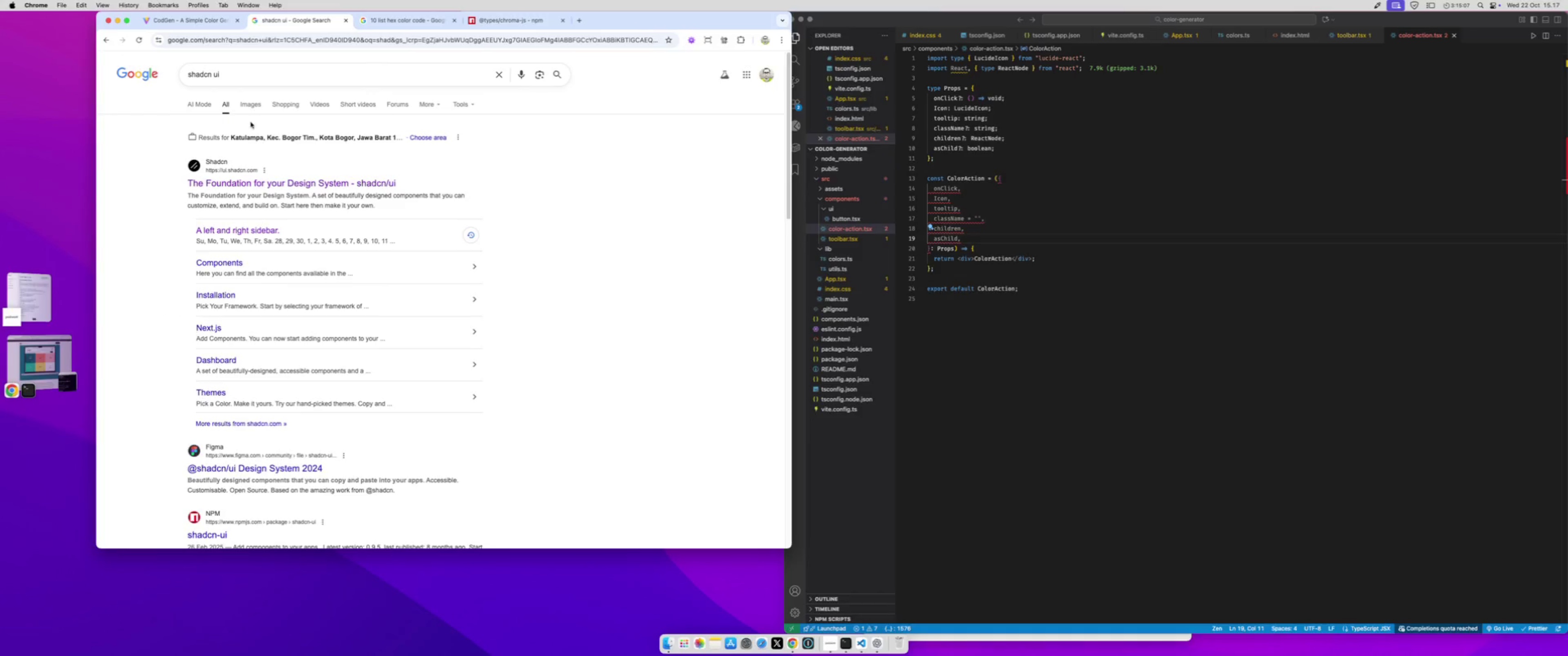 
left_click([258, 182])
 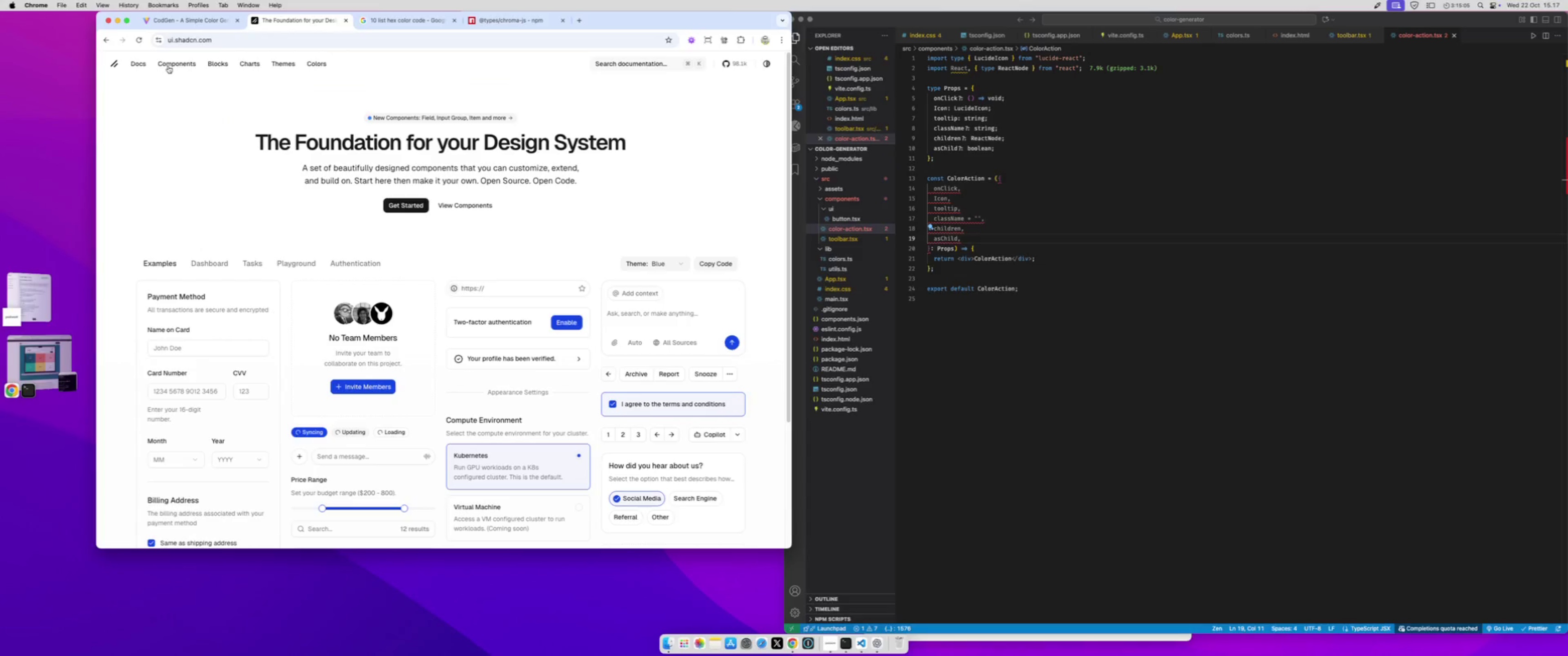 
left_click([163, 60])
 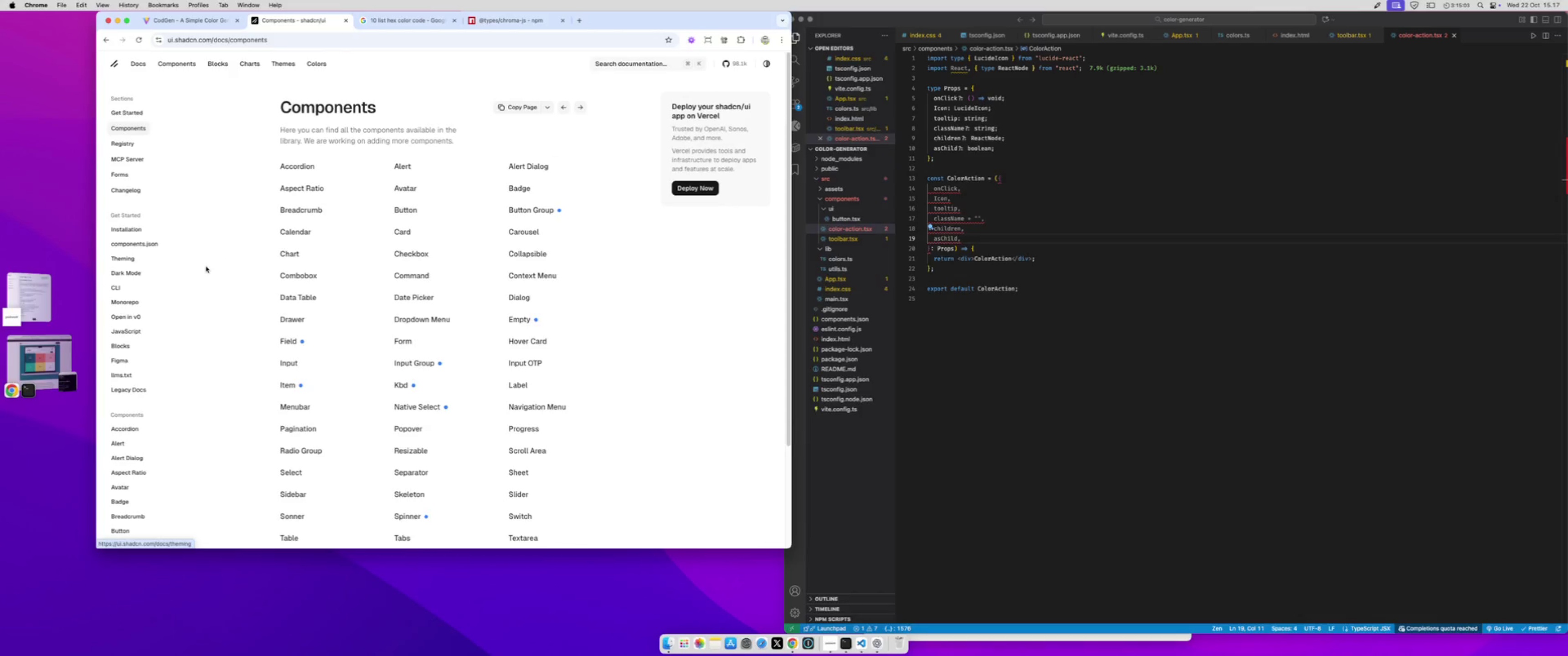 
left_click([237, 281])
 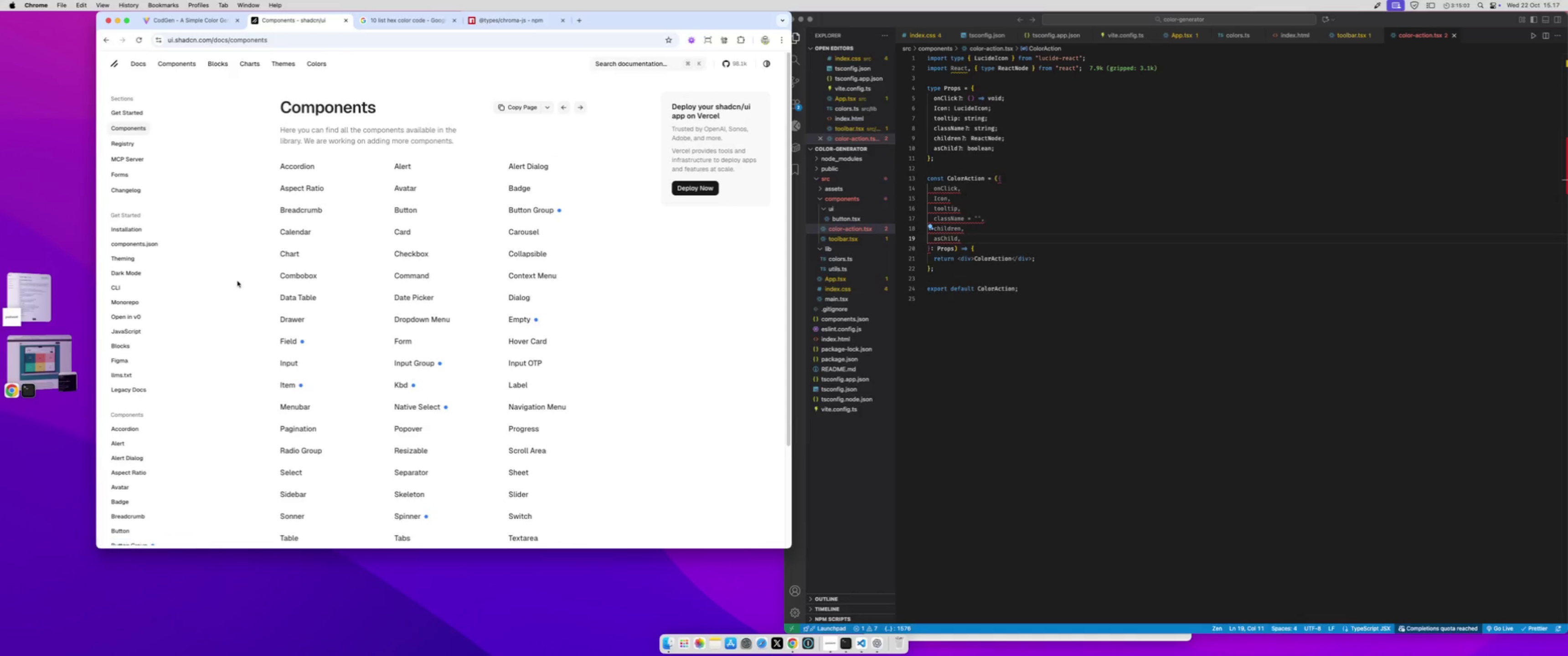 
key(Meta+F)
 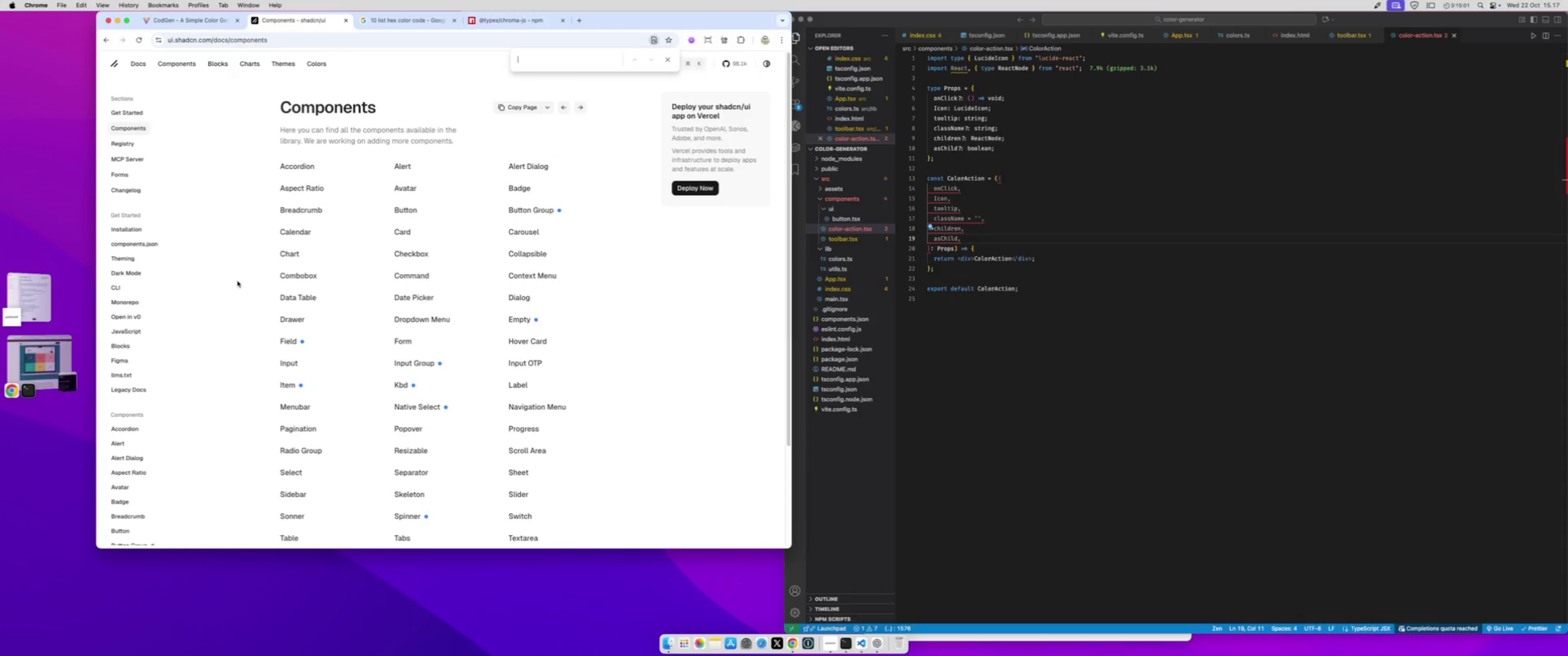 
type(tooltip)
 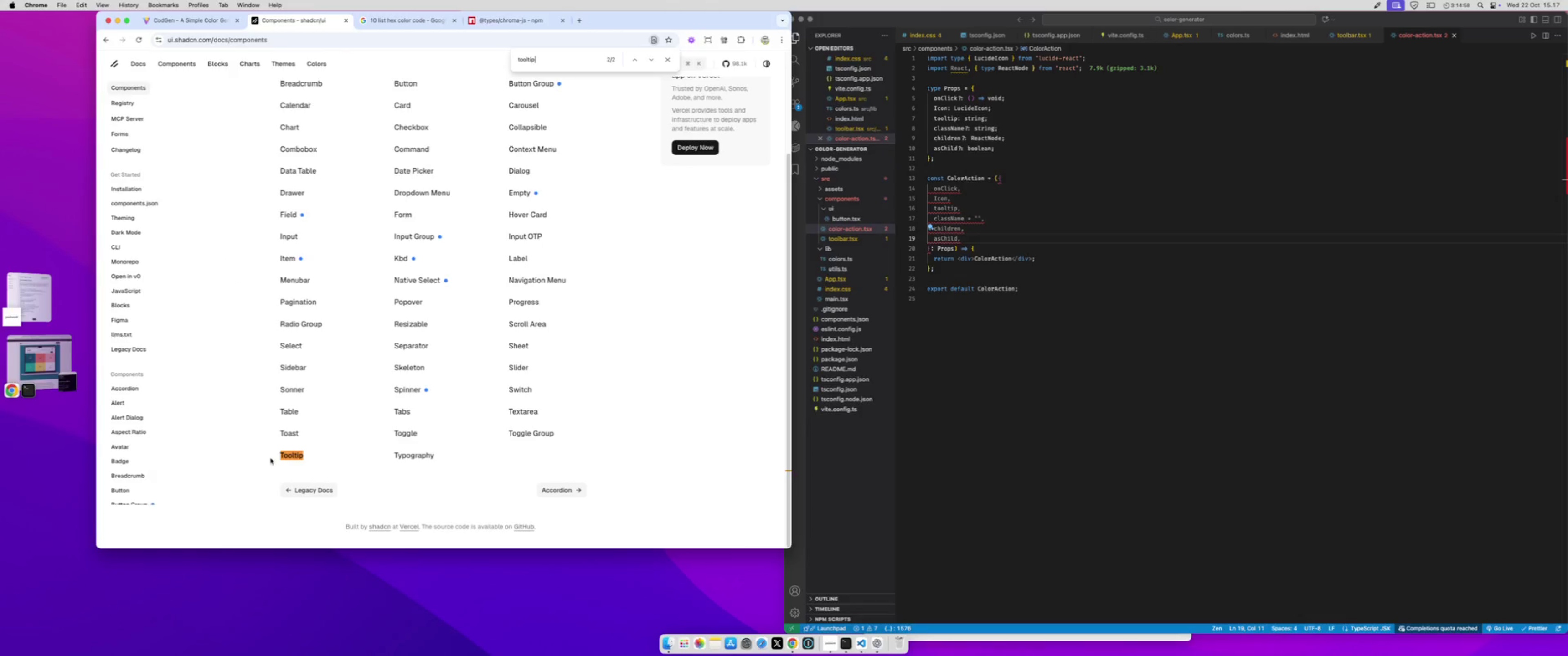 
left_click([291, 456])
 